 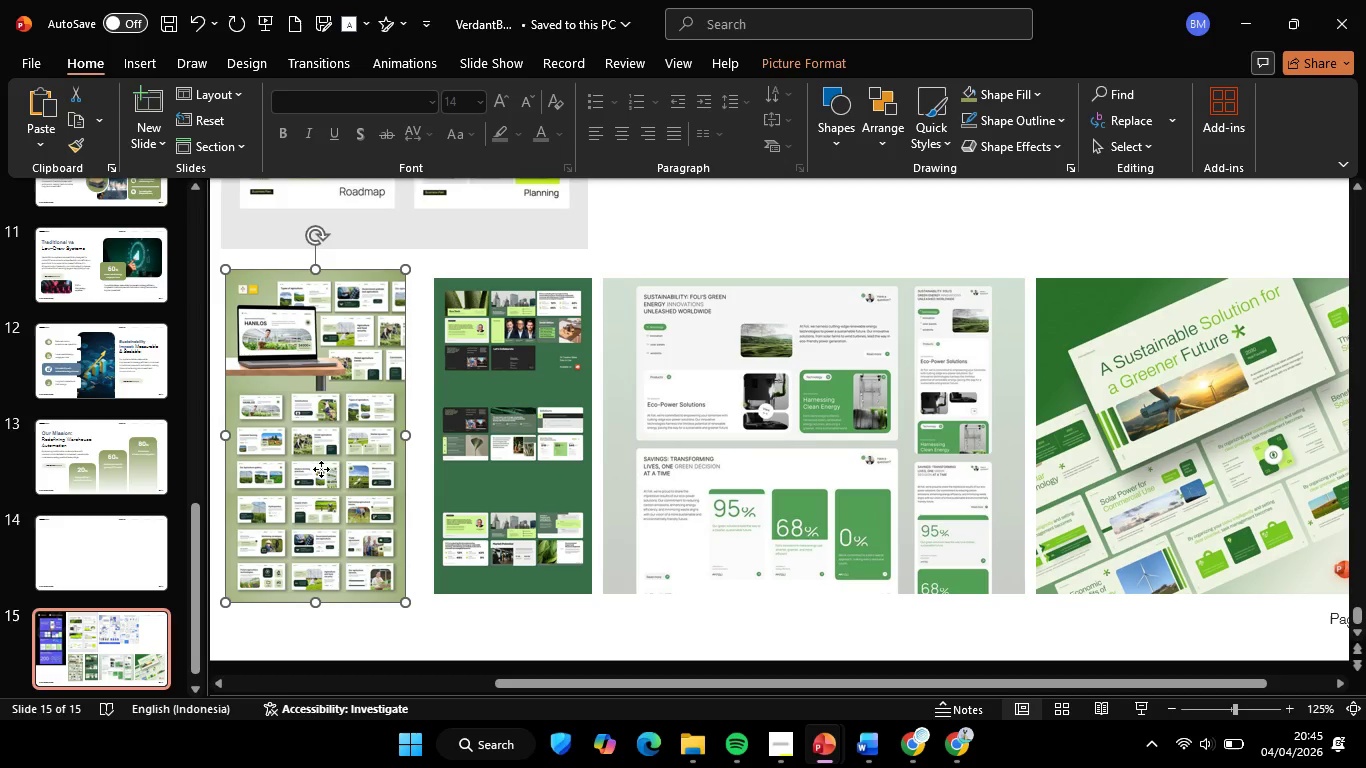 
left_click([321, 469])
 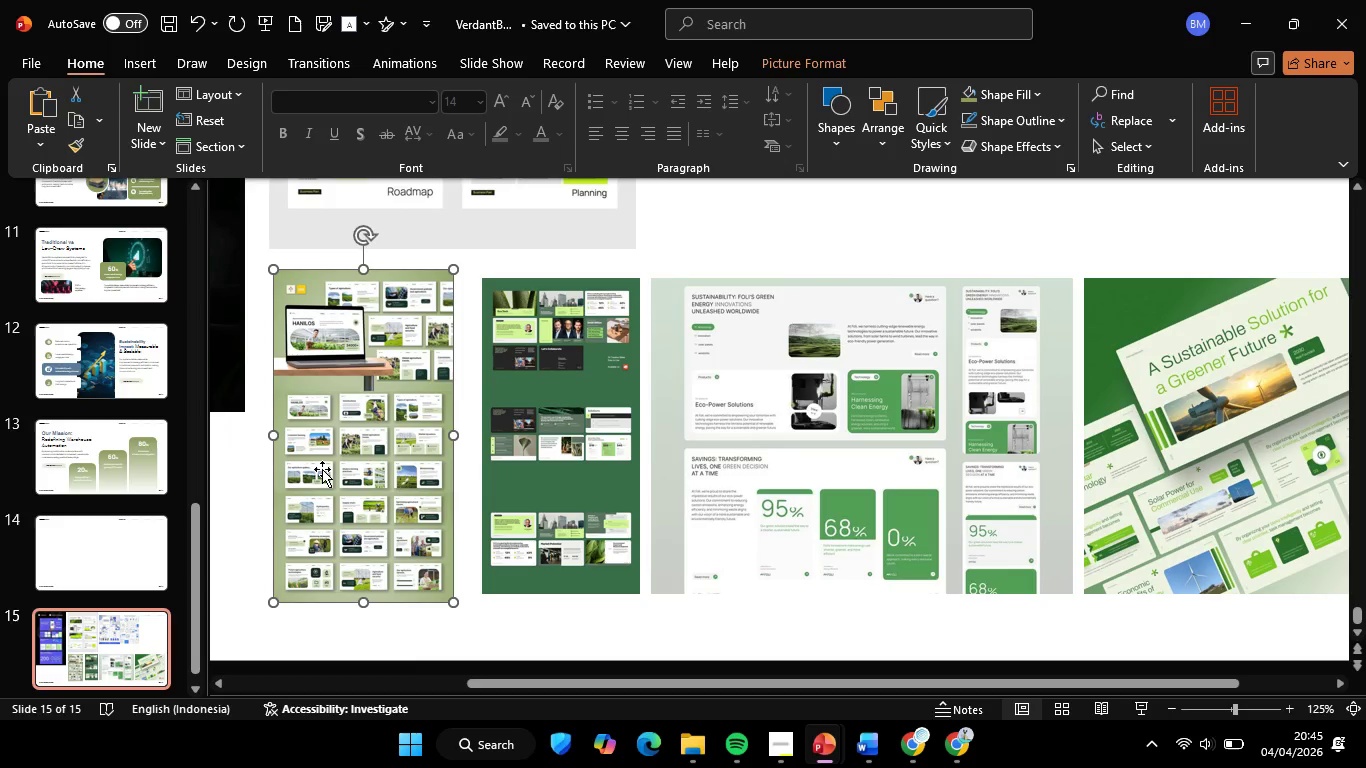 
scroll: coordinate [322, 469], scroll_direction: up, amount: 7.0
 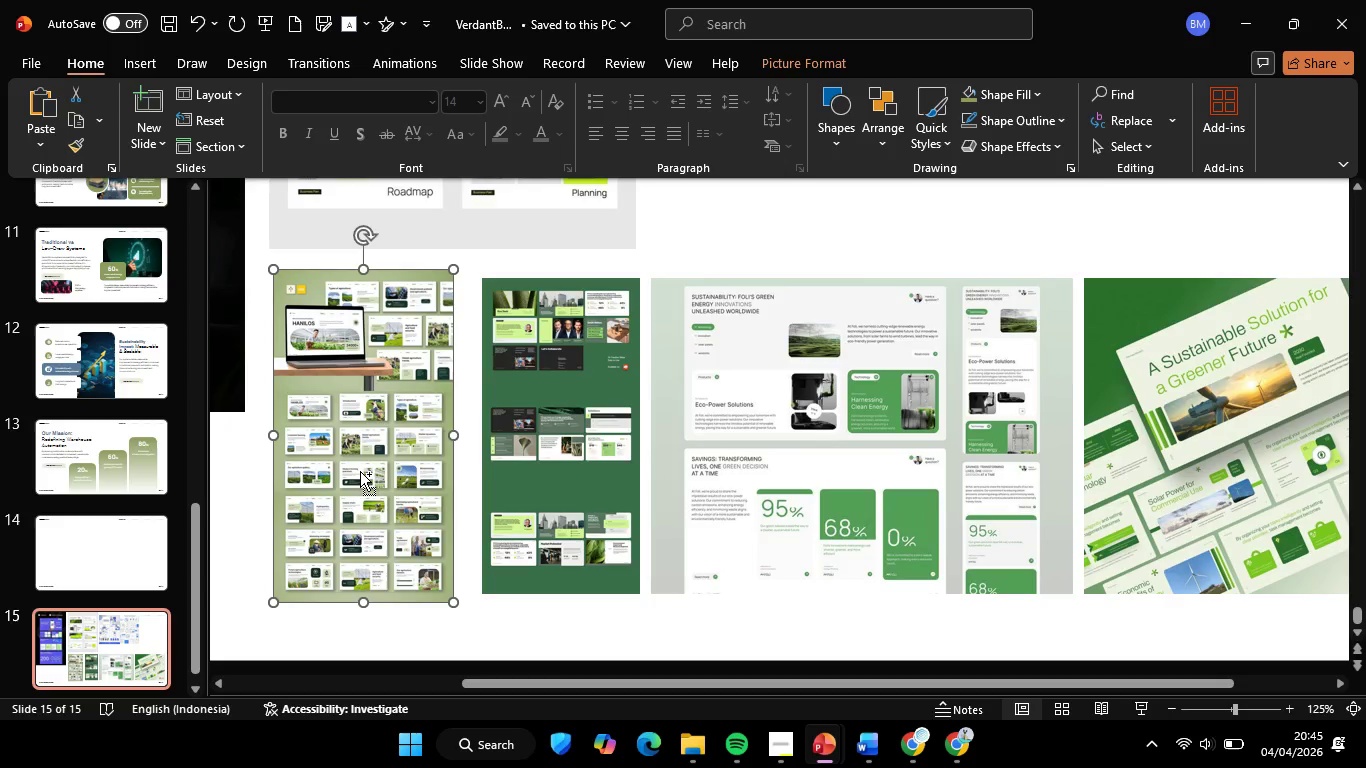 
hold_key(key=ControlLeft, duration=0.41)
scroll: coordinate [344, 474], scroll_direction: up, amount: 2.0
 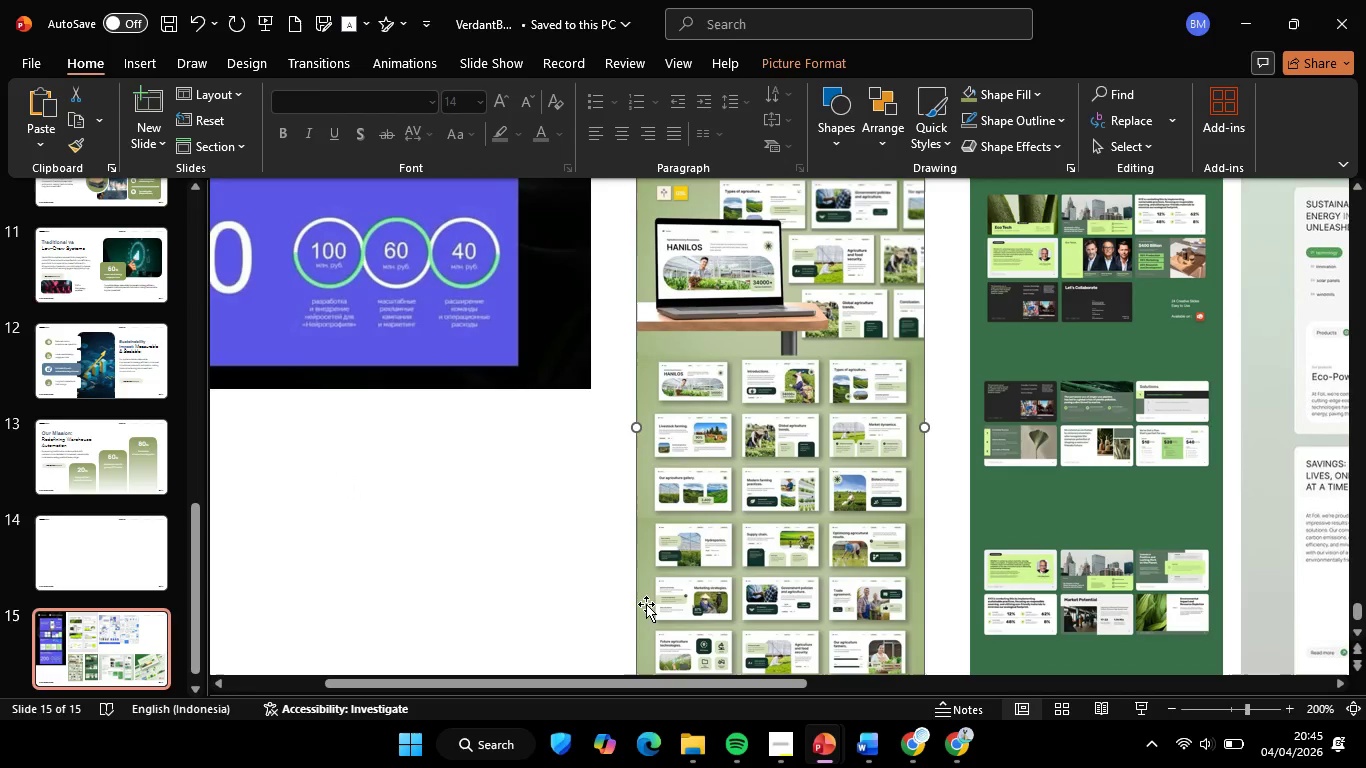 
hold_key(key=ControlLeft, duration=0.42)
scroll: coordinate [753, 532], scroll_direction: up, amount: 1.0
 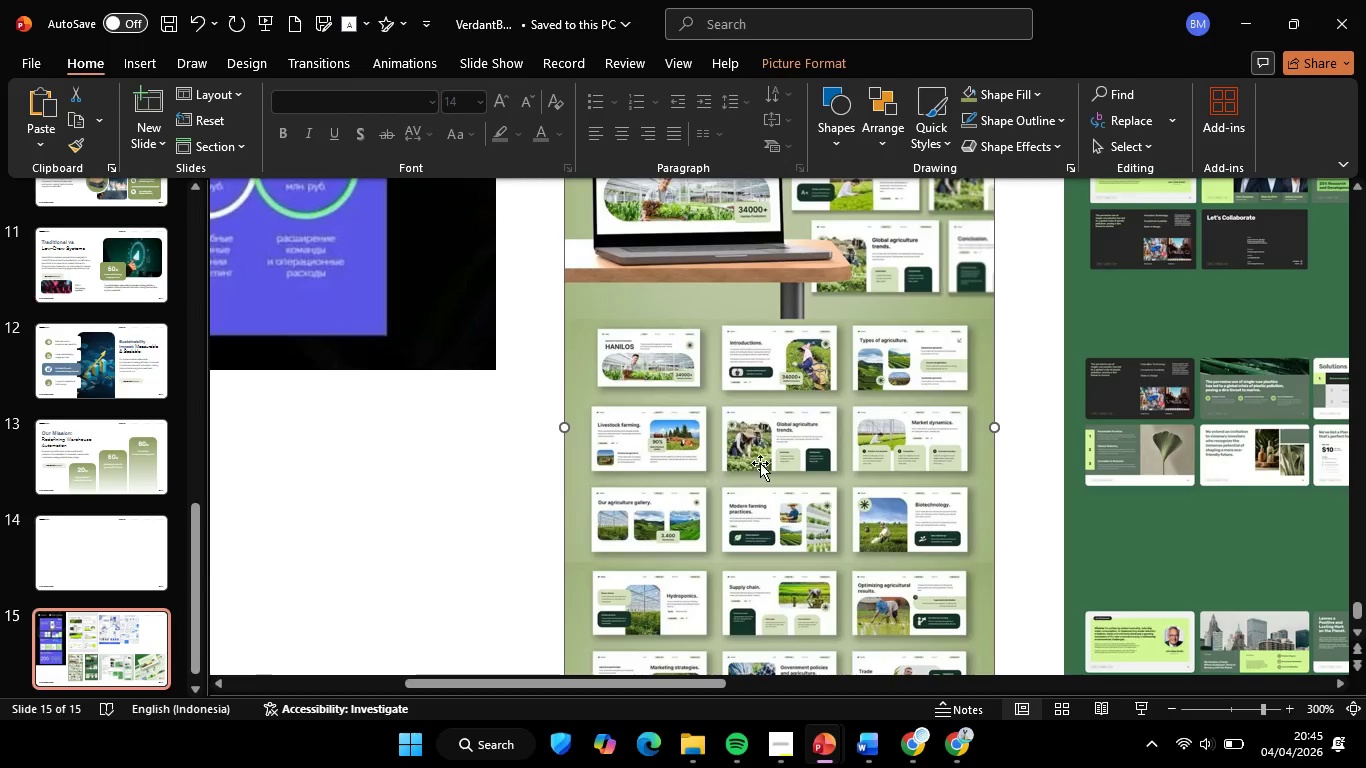 
key(Control+ControlLeft)
 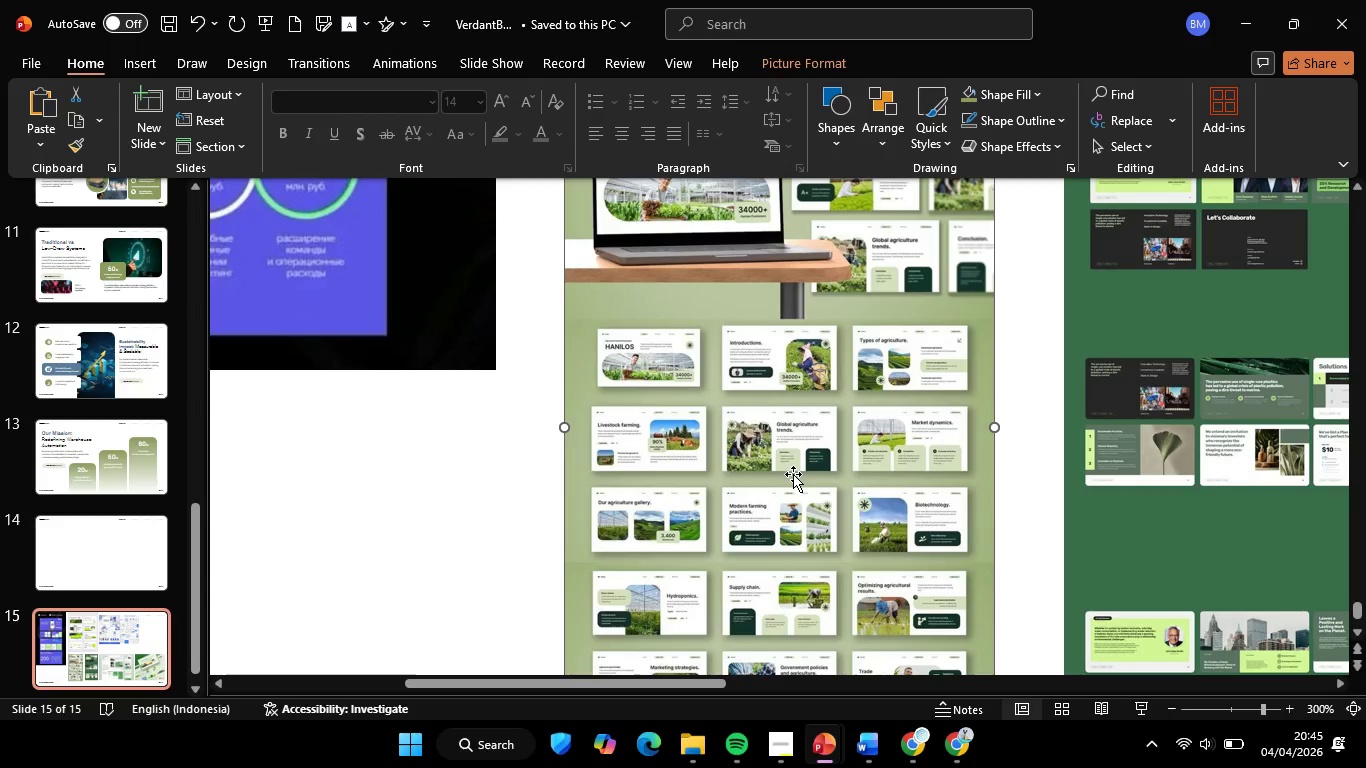 
scroll: coordinate [793, 474], scroll_direction: down, amount: 7.0
 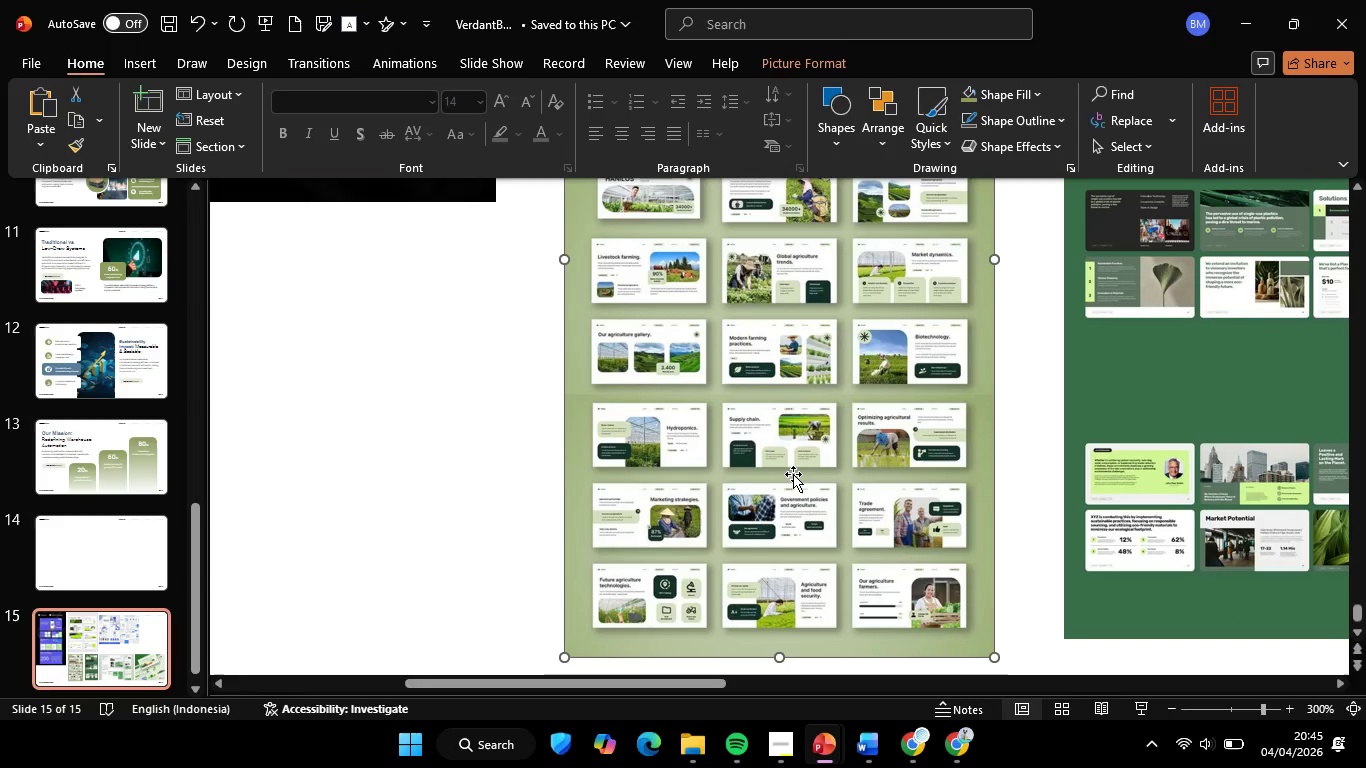 
scroll: coordinate [793, 474], scroll_direction: none, amount: 0.0
 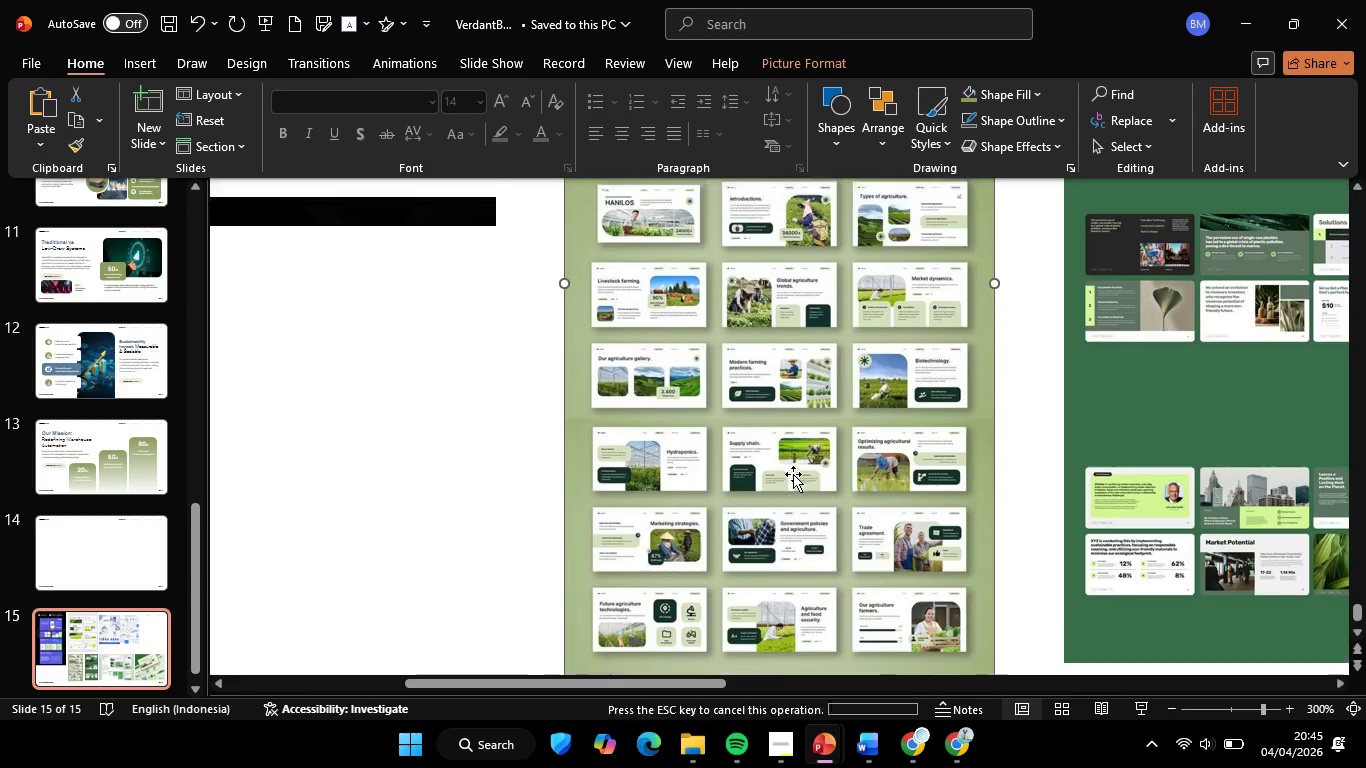 
scroll: coordinate [793, 474], scroll_direction: up, amount: 6.0
 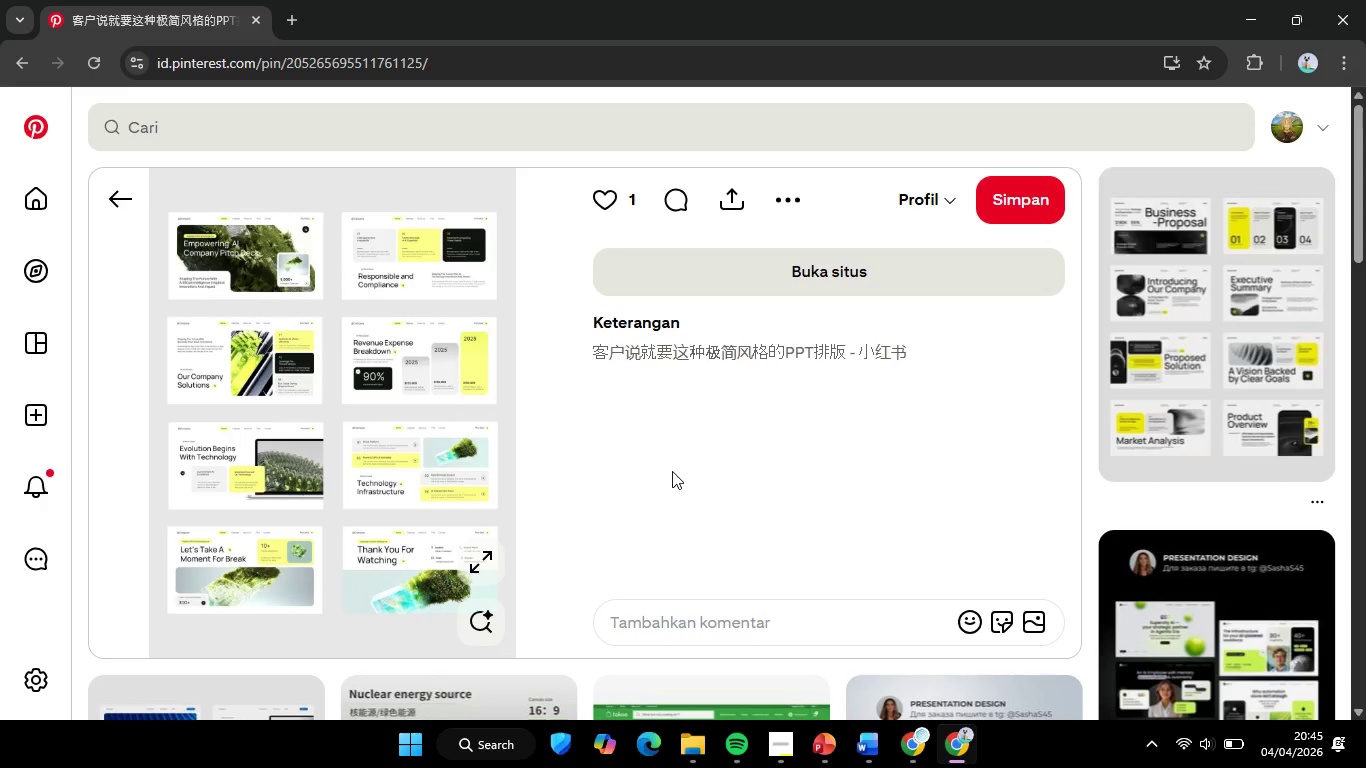 
wait(12.8)
 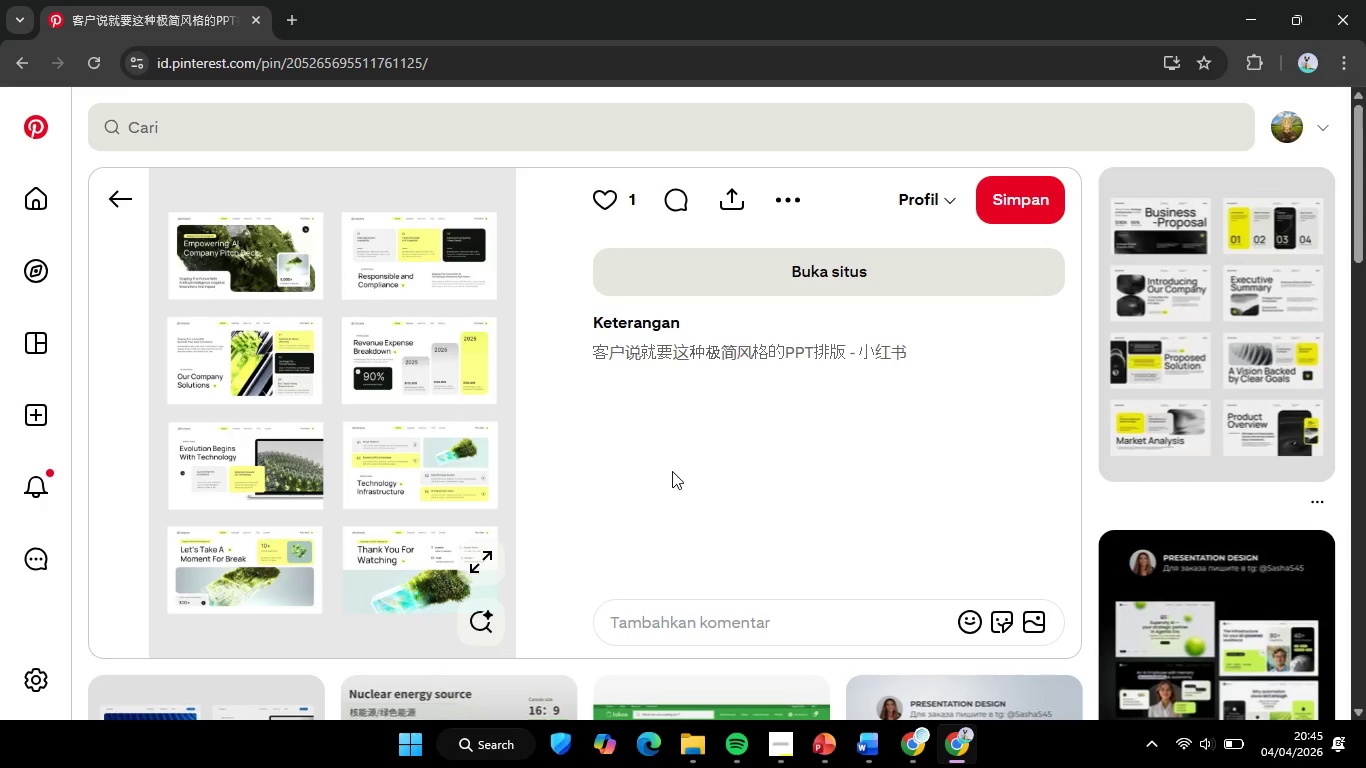 
scroll: coordinate [753, 483], scroll_direction: down, amount: 5.0
 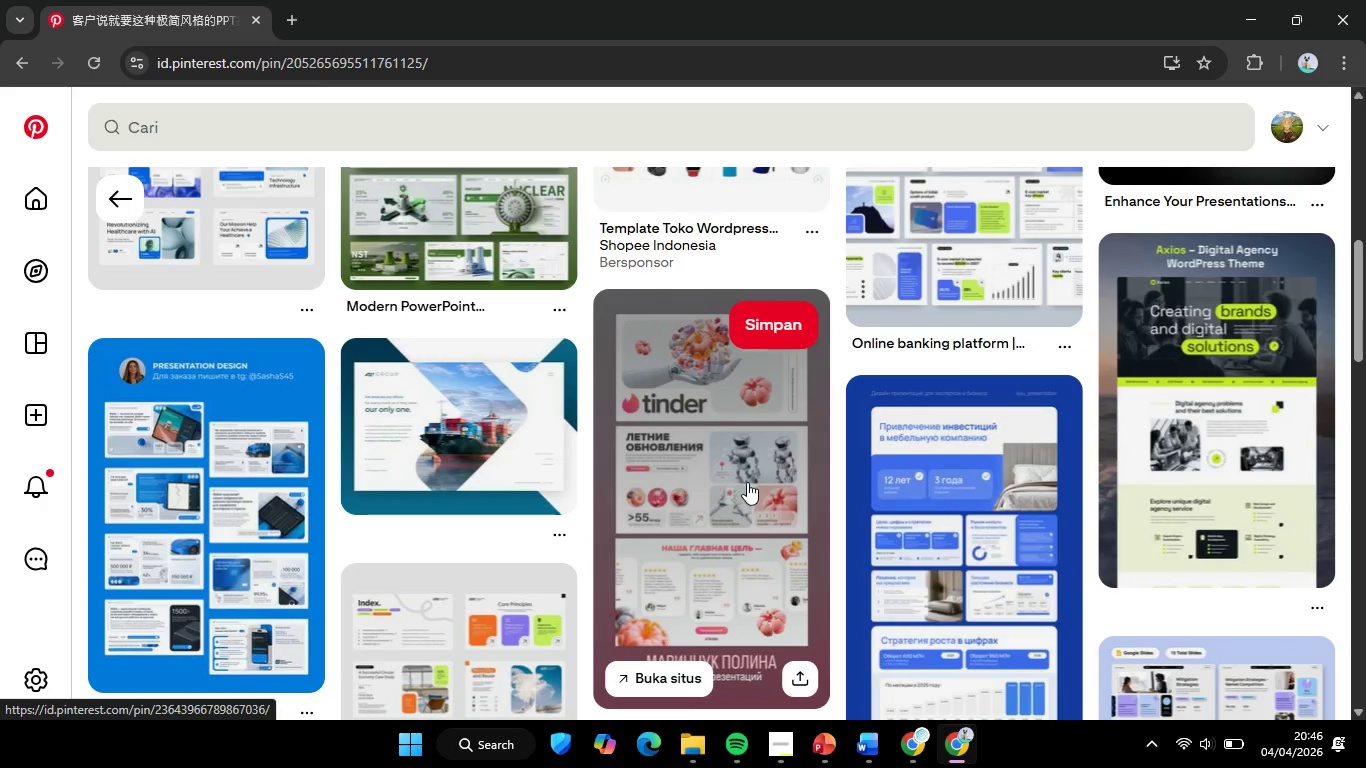 
scroll: coordinate [747, 482], scroll_direction: none, amount: 0.0
 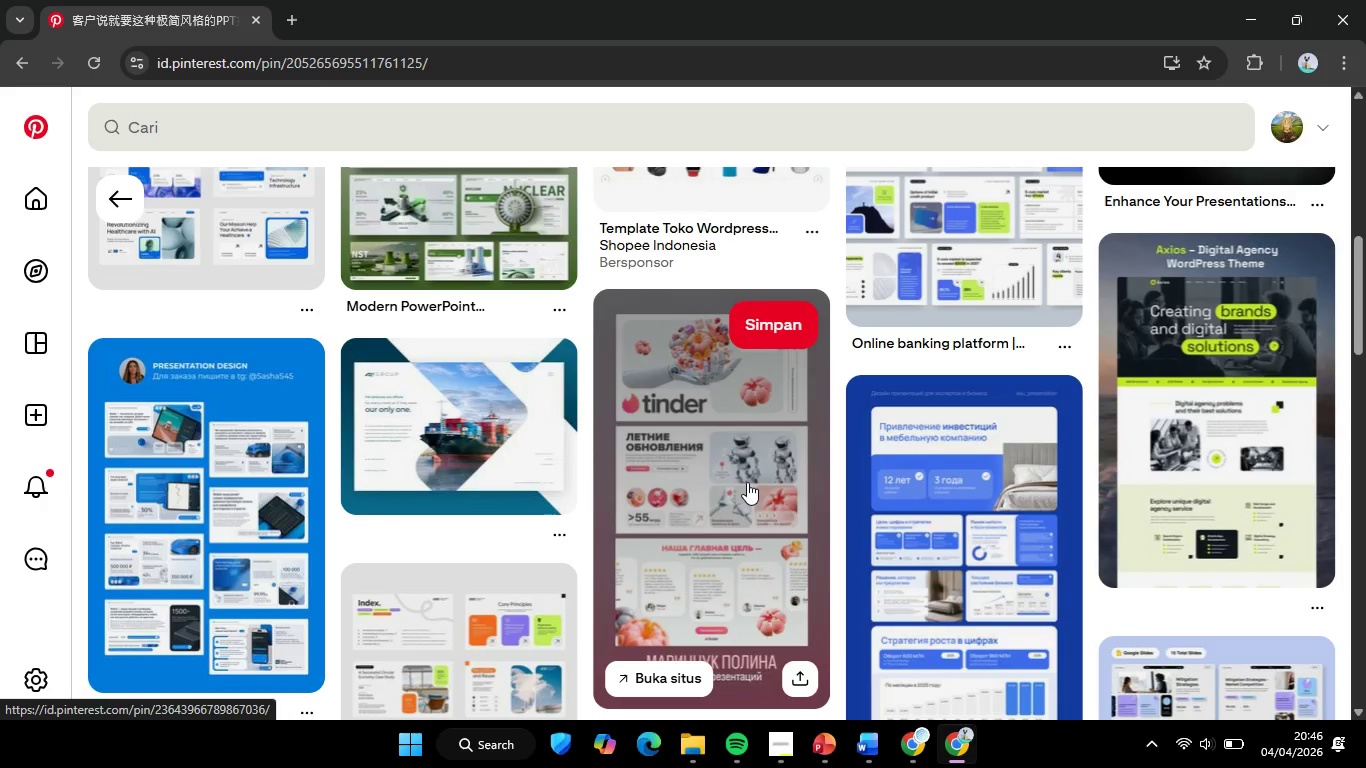 
scroll: coordinate [747, 482], scroll_direction: down, amount: 10.0
 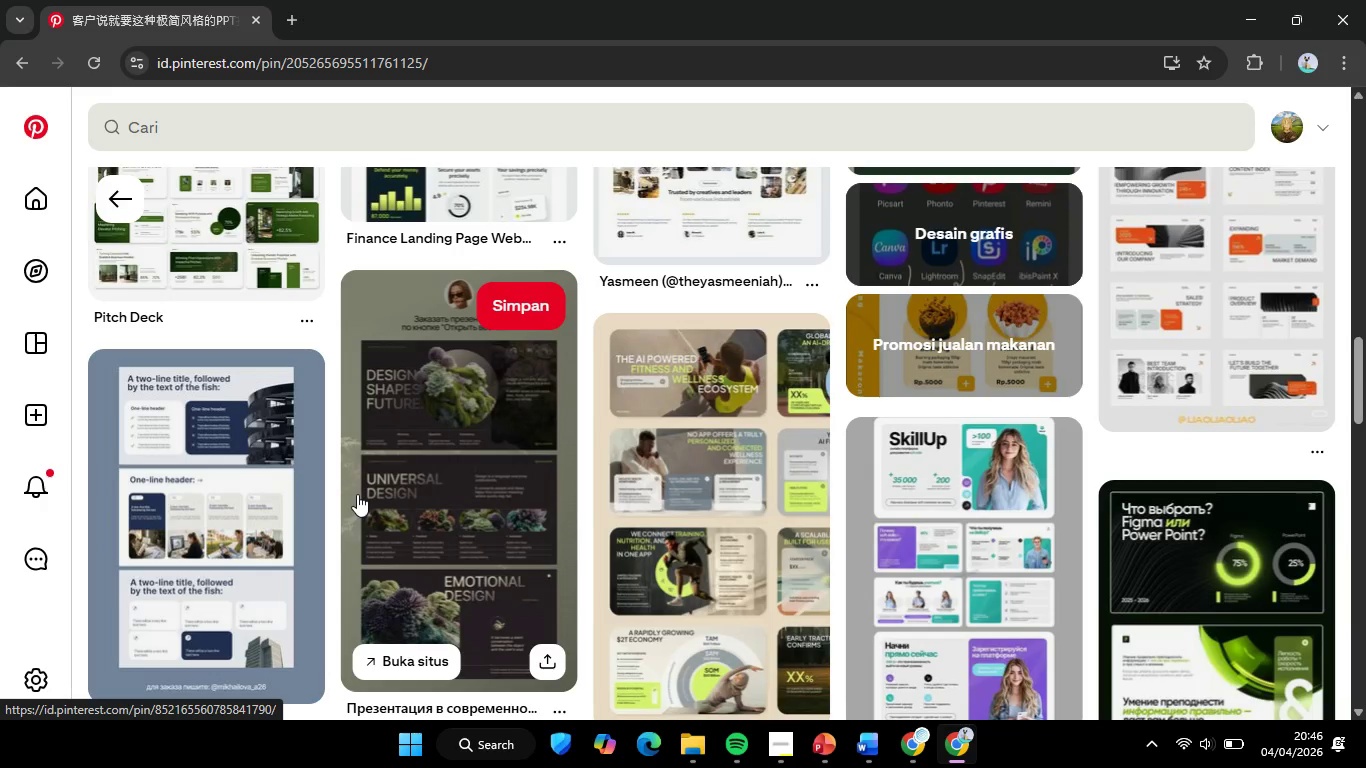 
wait(18.51)
 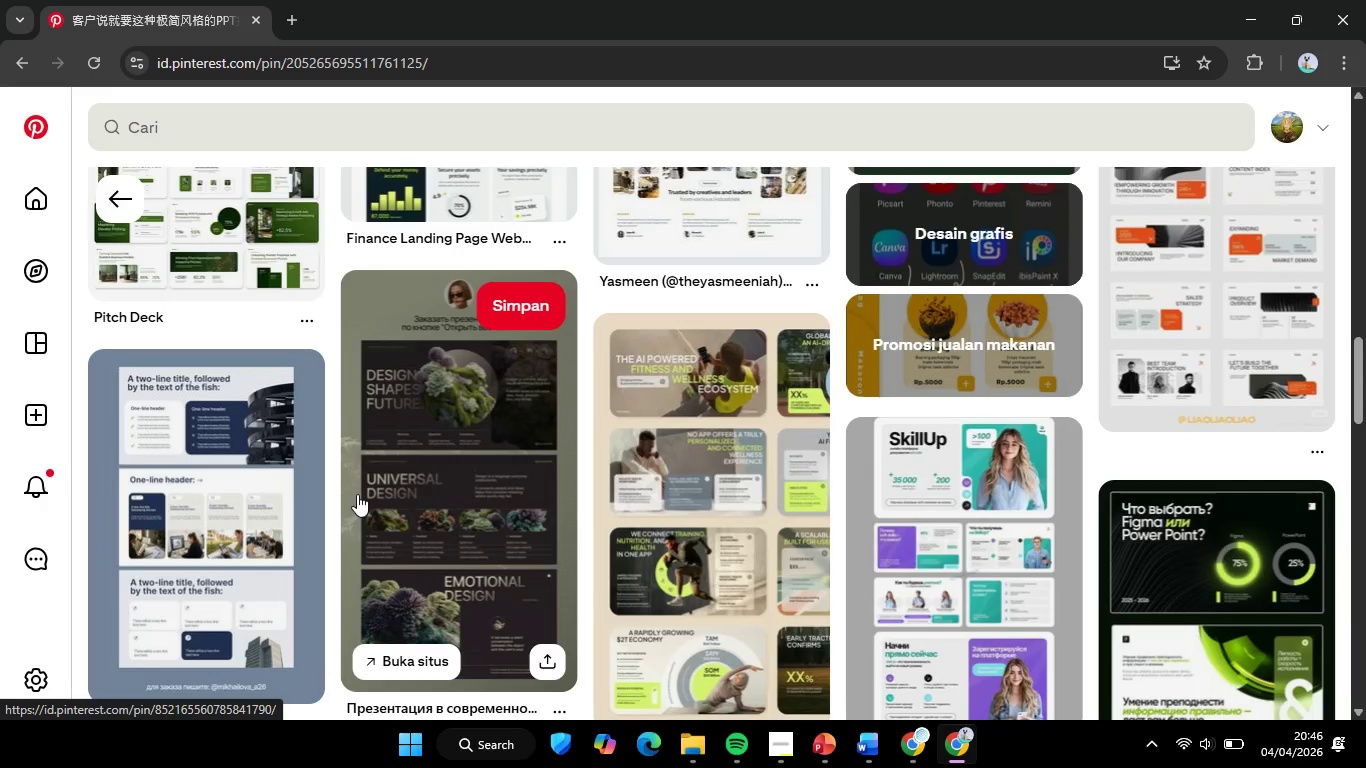 
scroll: coordinate [532, 395], scroll_direction: down, amount: 6.0
 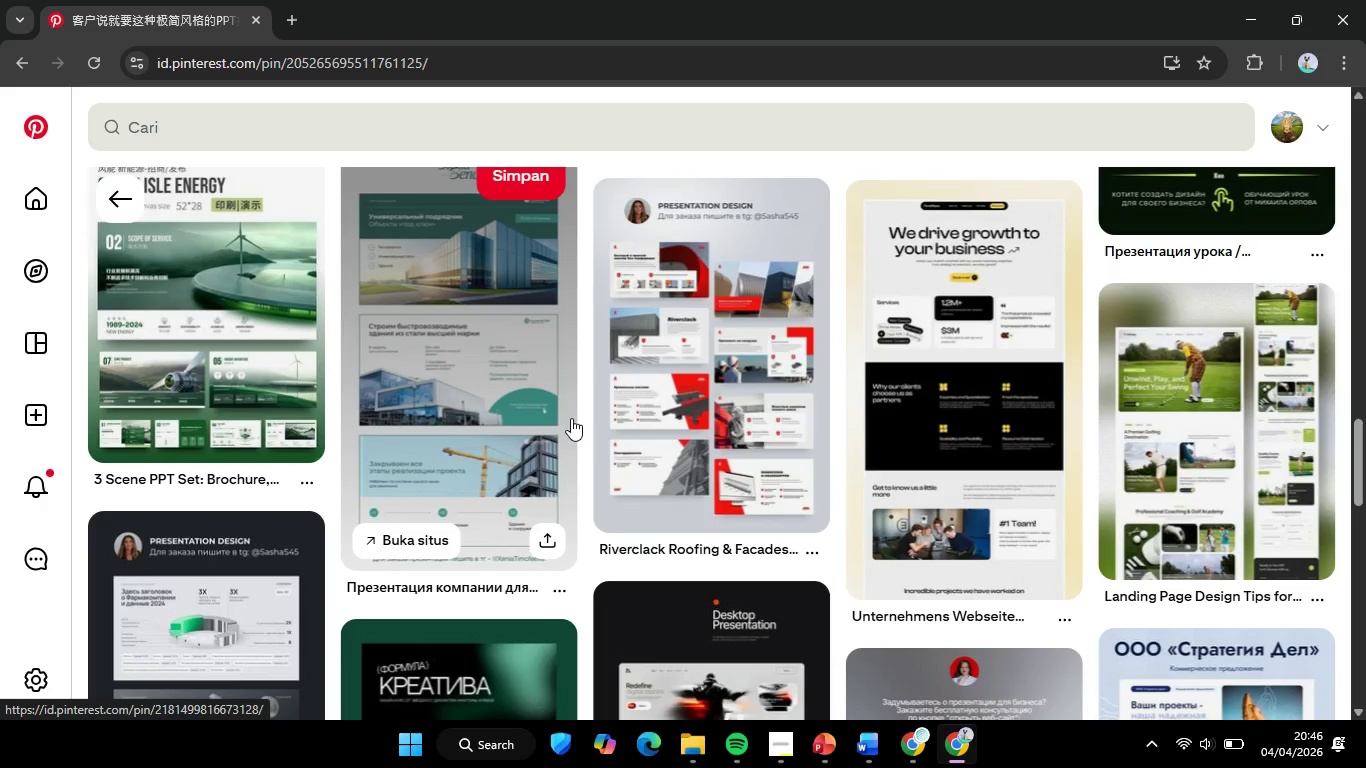 
scroll: coordinate [514, 382], scroll_direction: up, amount: 18.0
 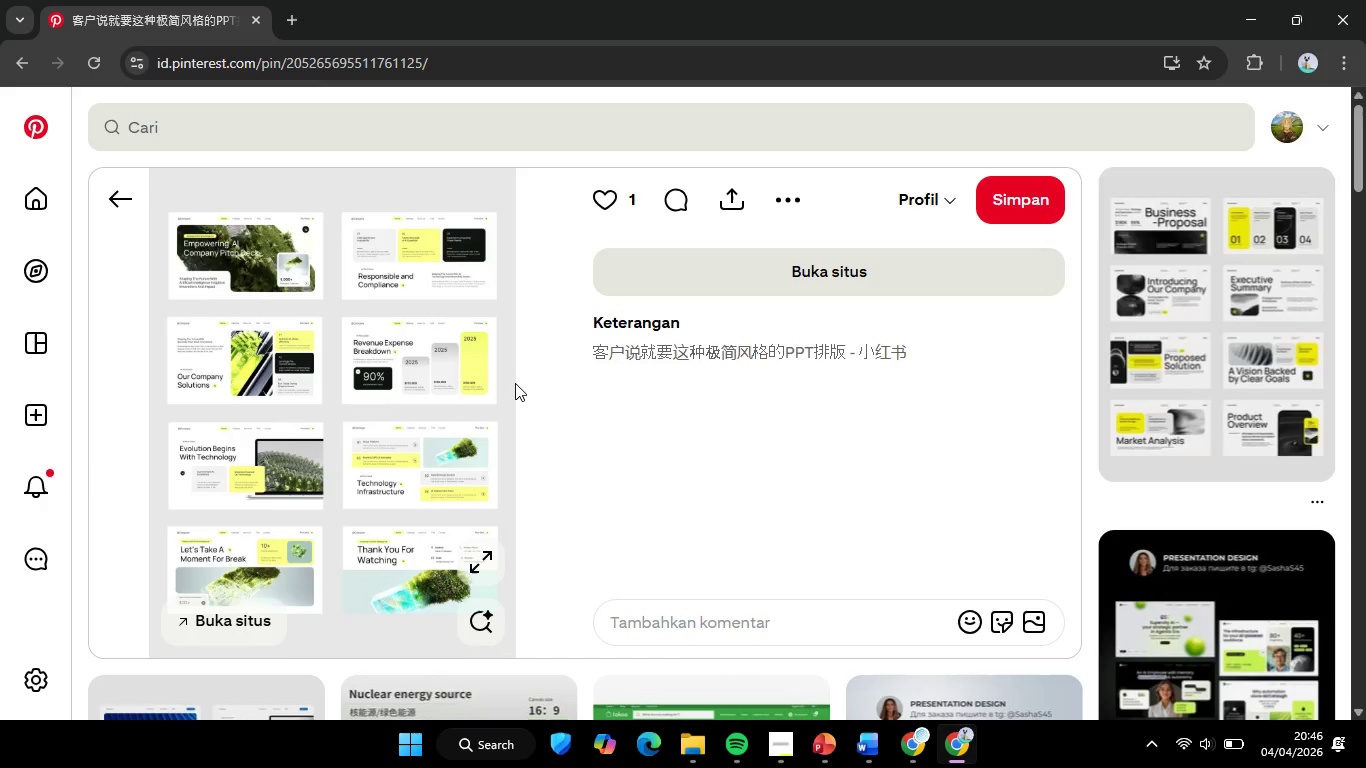 
scroll: coordinate [515, 383], scroll_direction: up, amount: 2.0
 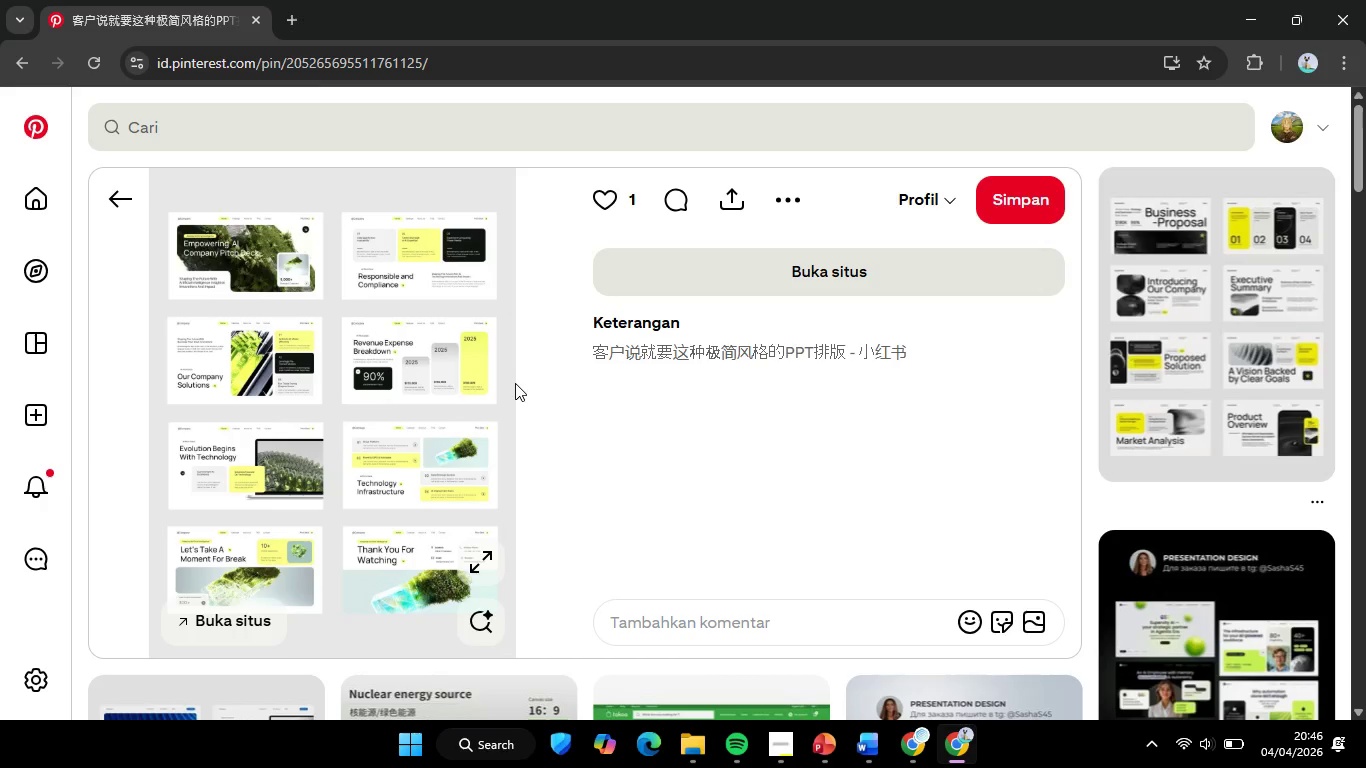 
scroll: coordinate [520, 385], scroll_direction: down, amount: 2.0
 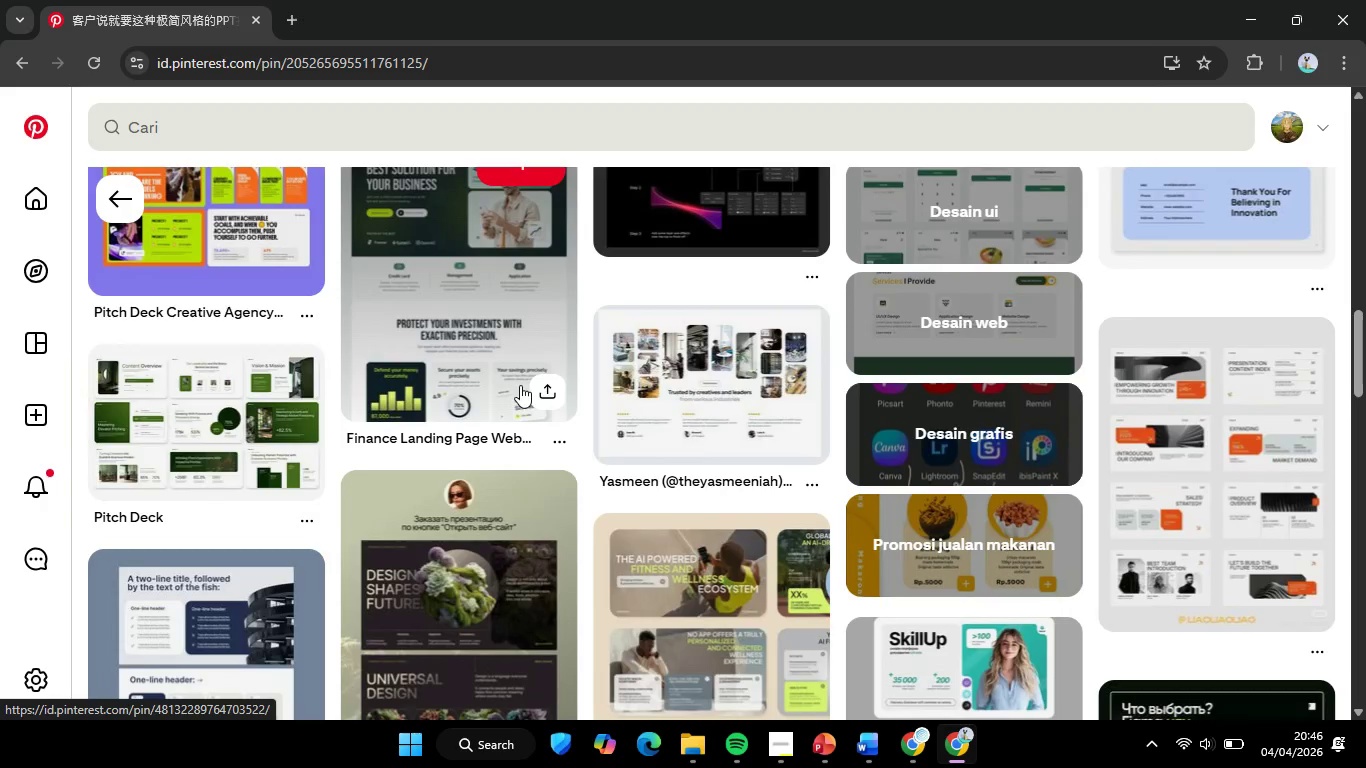 
scroll: coordinate [530, 398], scroll_direction: up, amount: 6.0
 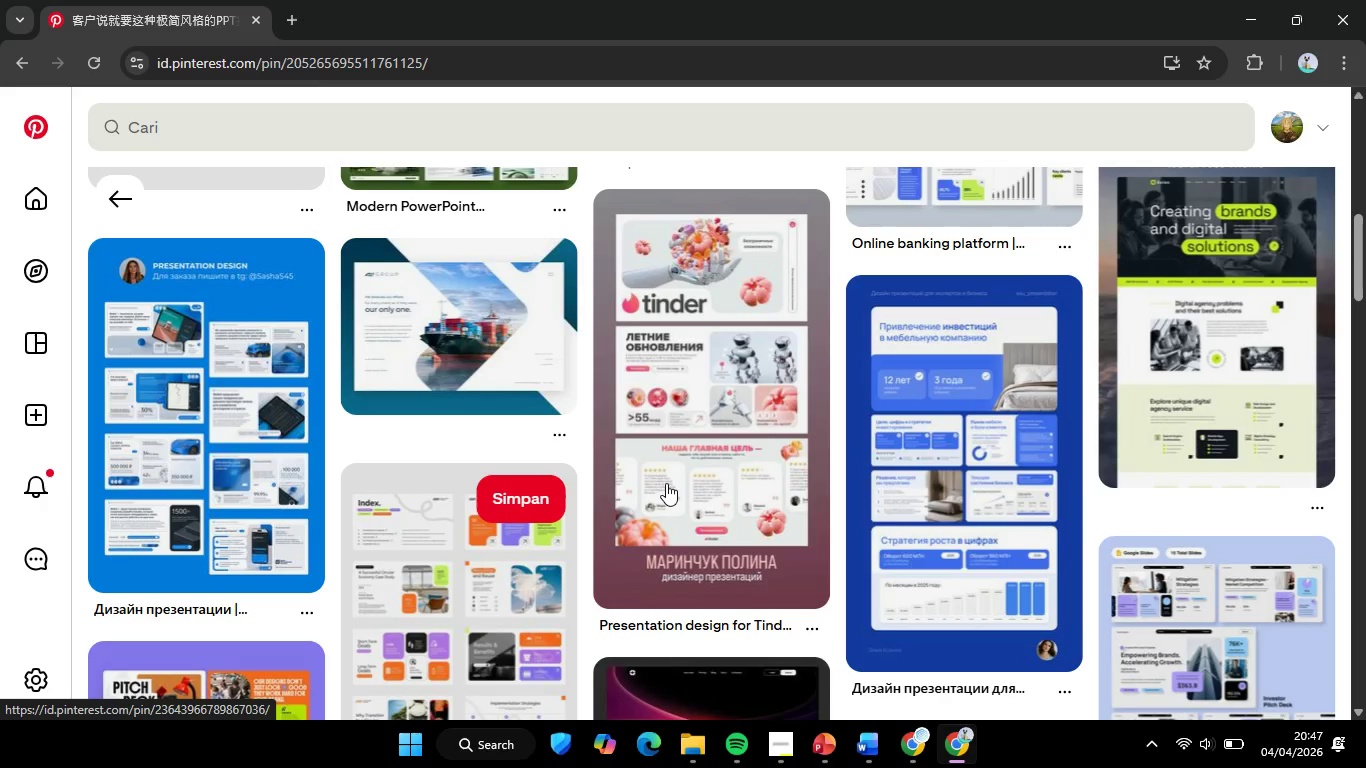 
scroll: coordinate [562, 500], scroll_direction: down, amount: 14.0
 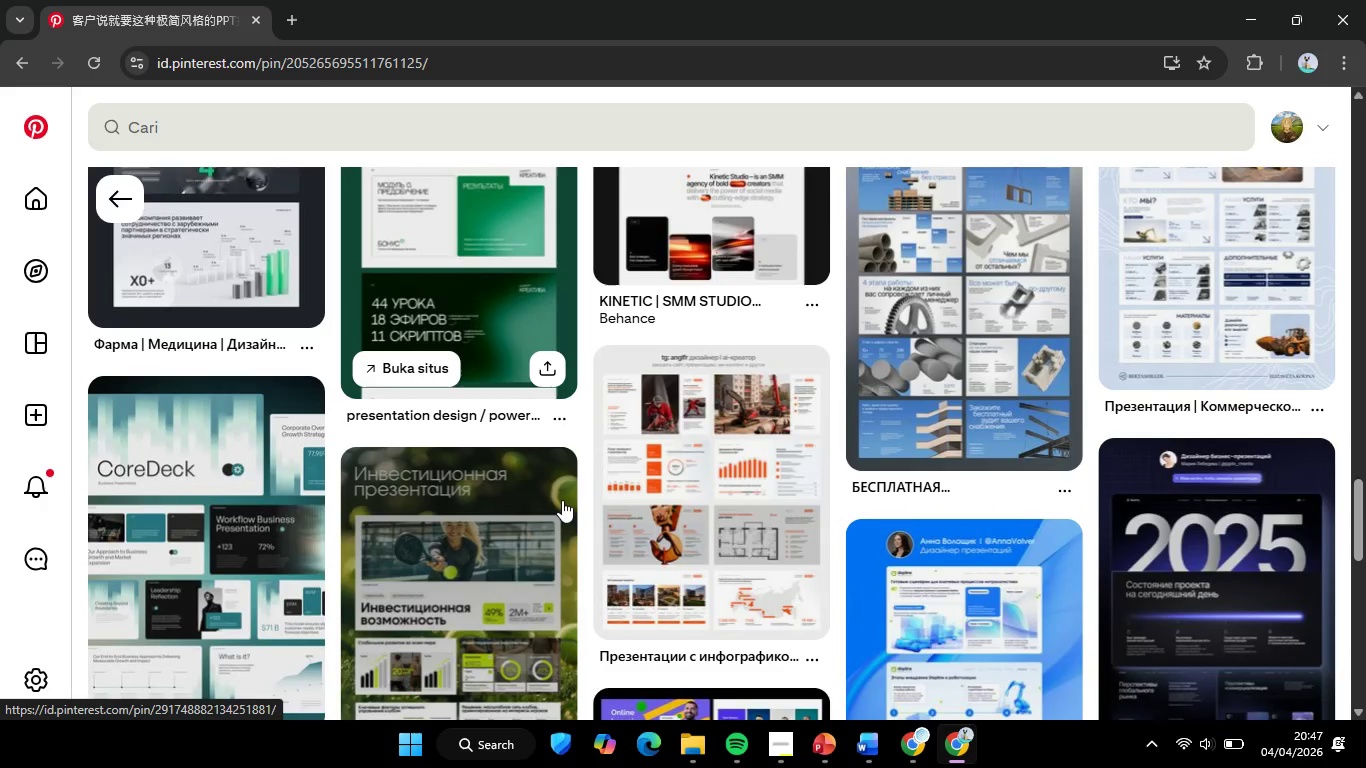 
scroll: coordinate [702, 499], scroll_direction: down, amount: 3.0
 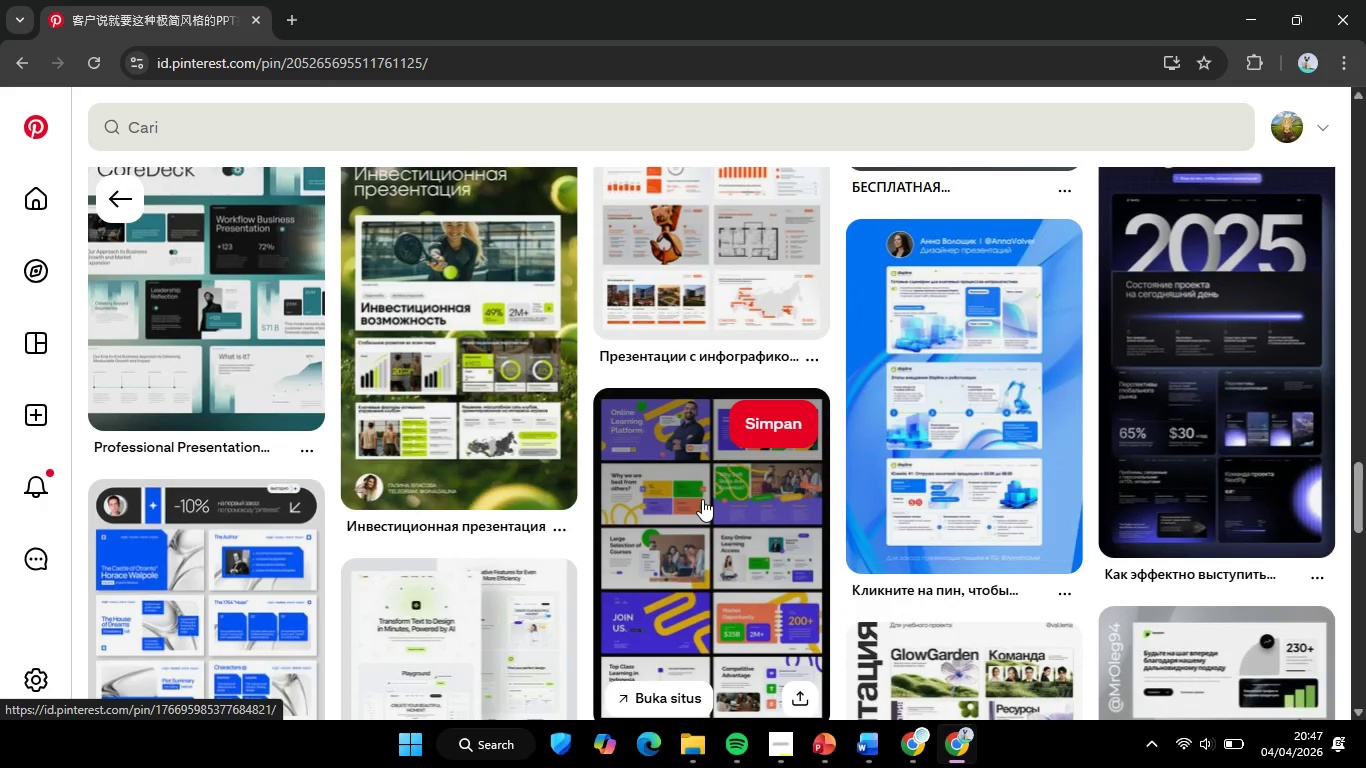 
scroll: coordinate [702, 499], scroll_direction: up, amount: 2.0
 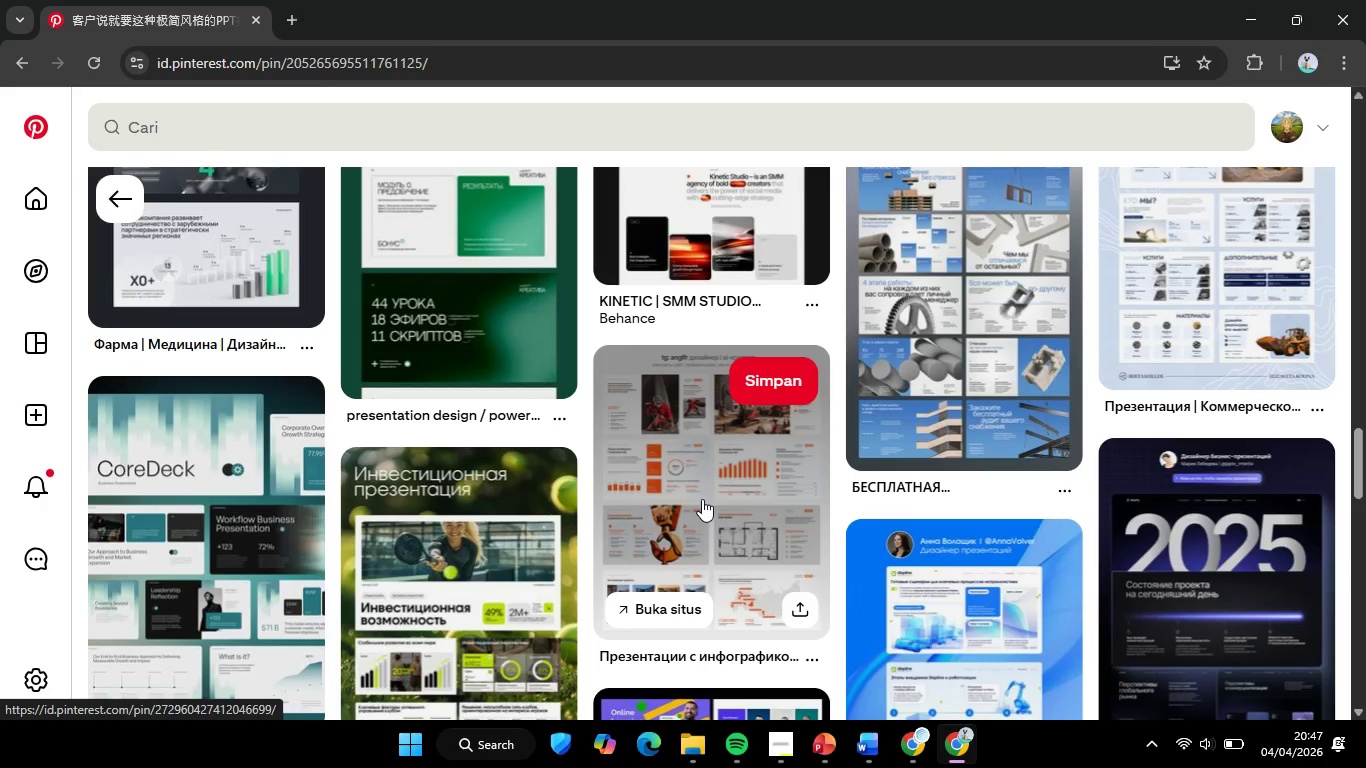 
scroll: coordinate [702, 499], scroll_direction: down, amount: 1.0
 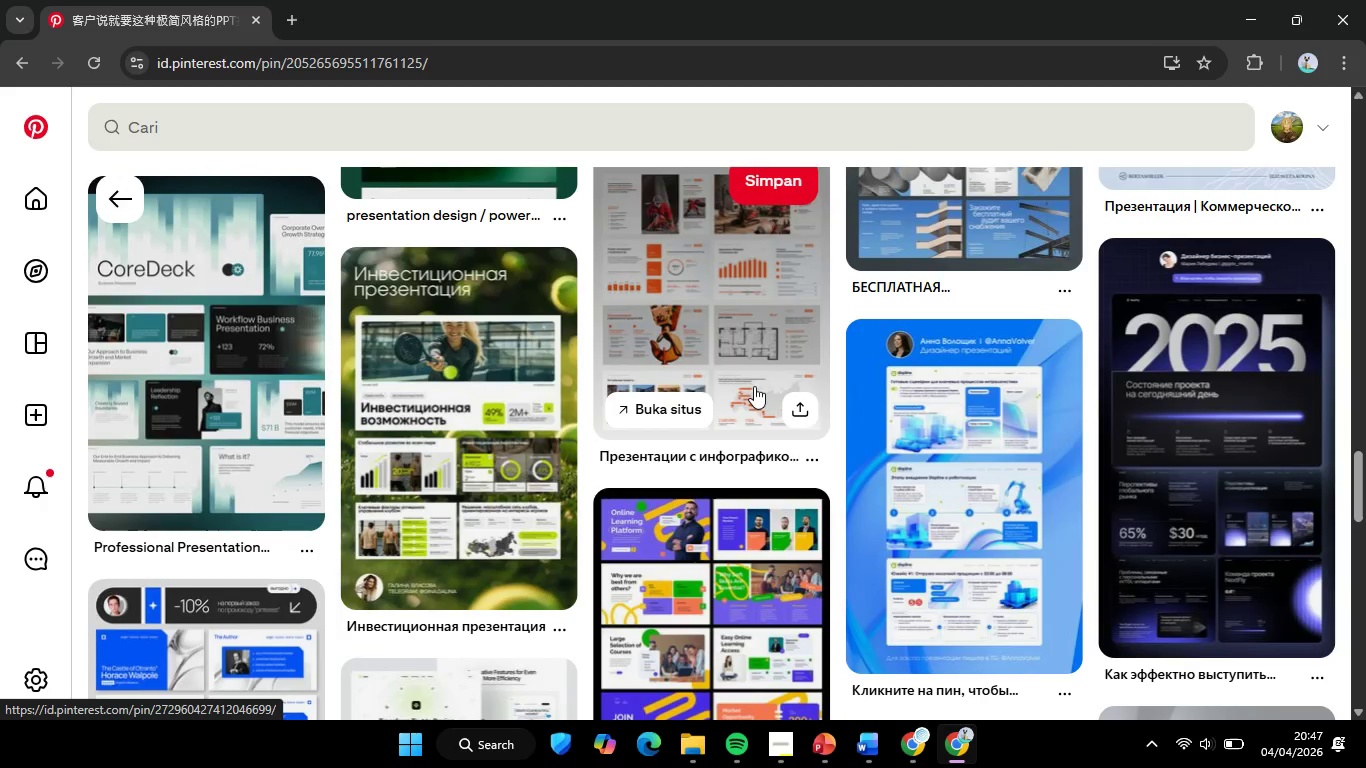 
scroll: coordinate [717, 484], scroll_direction: up, amount: 2.0
 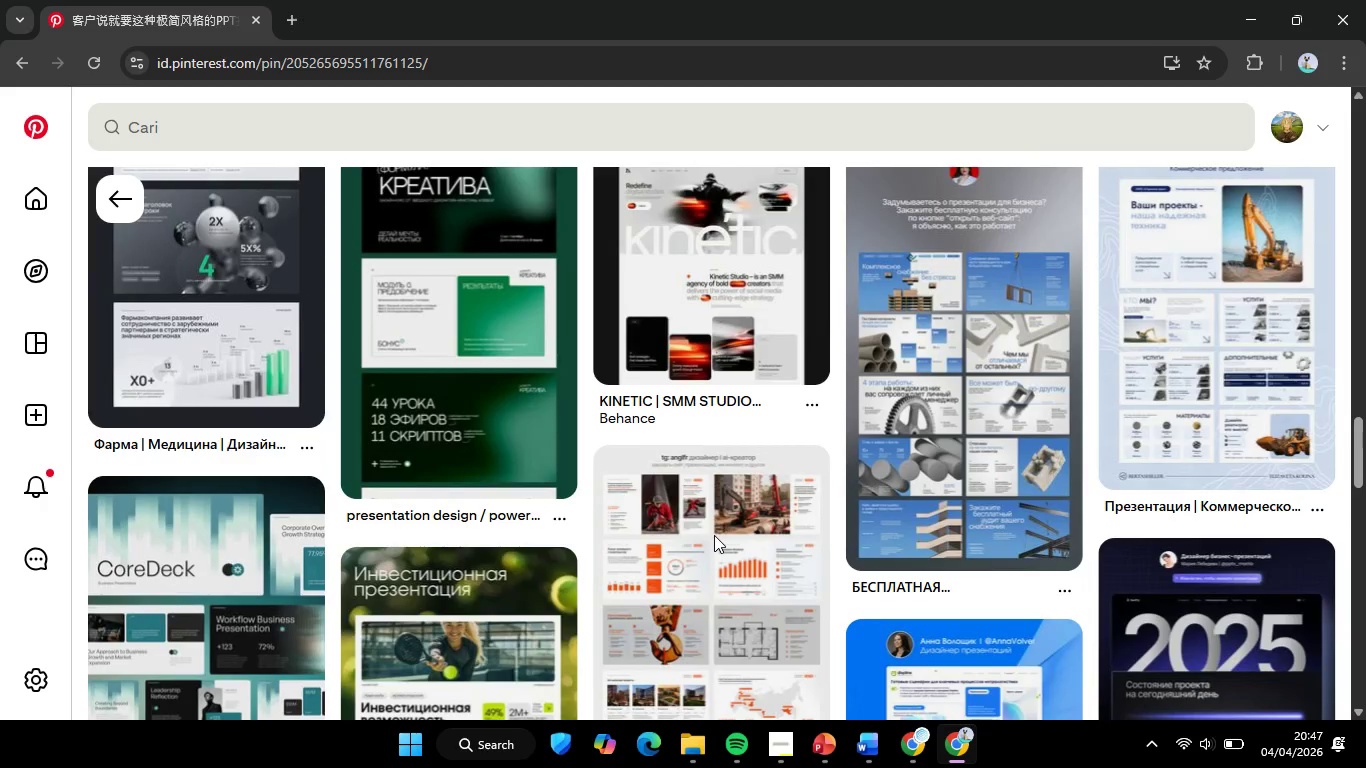 
scroll: coordinate [689, 557], scroll_direction: down, amount: 19.0
 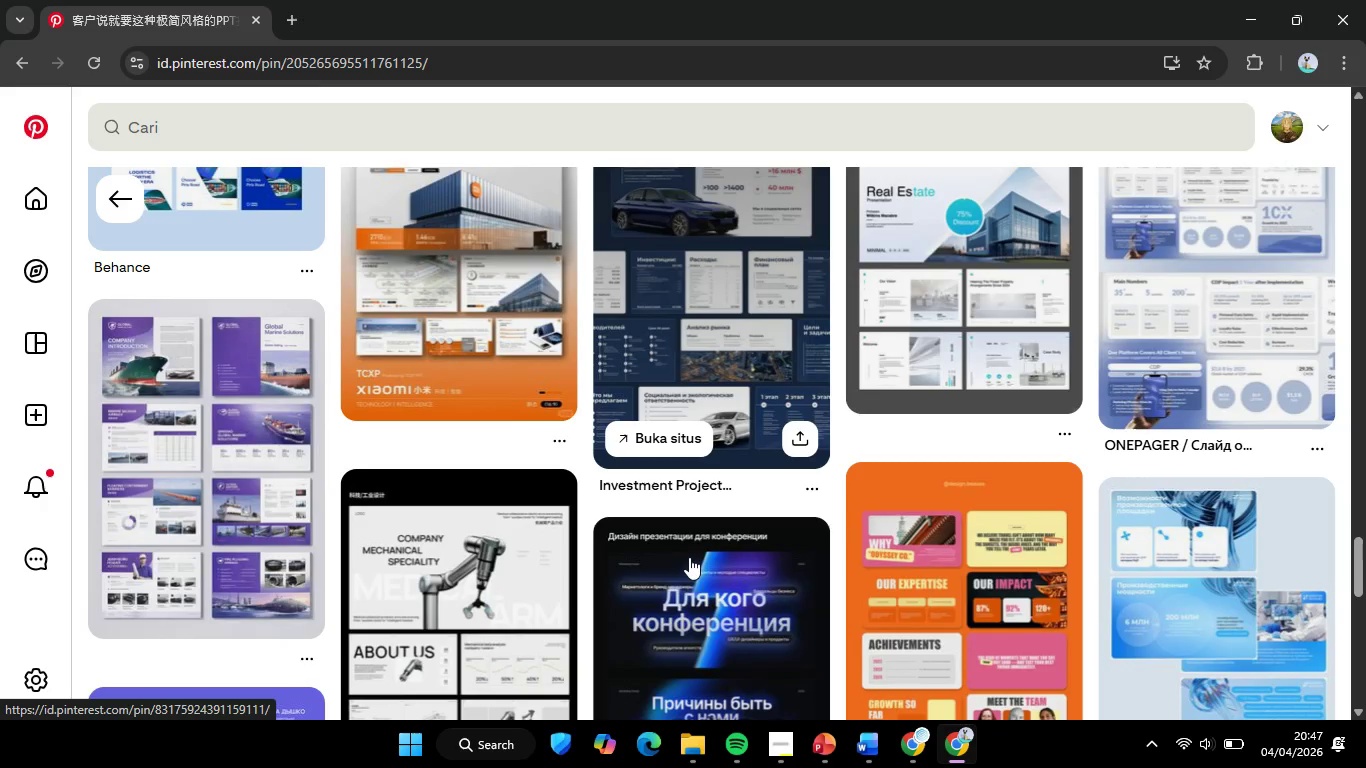 
scroll: coordinate [689, 557], scroll_direction: down, amount: 14.0
 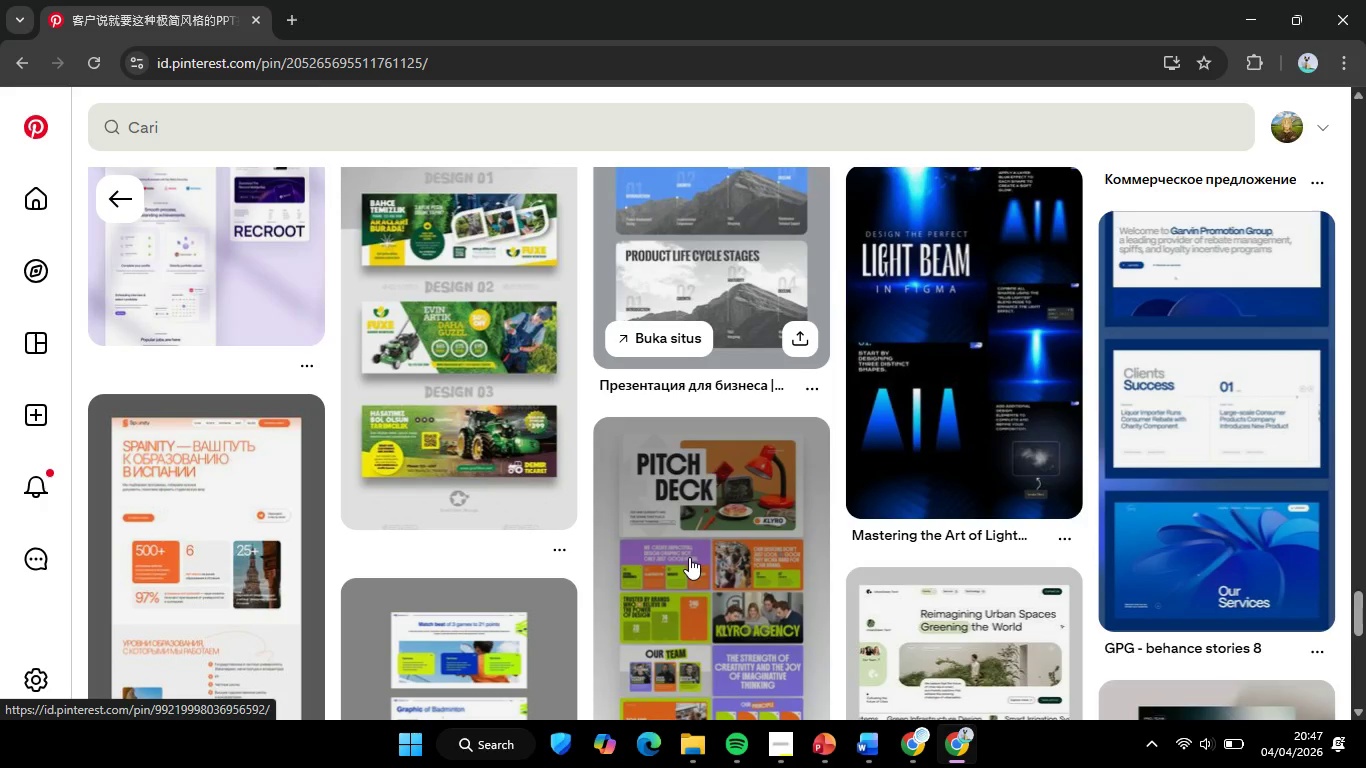 
scroll: coordinate [689, 557], scroll_direction: up, amount: 1.0
 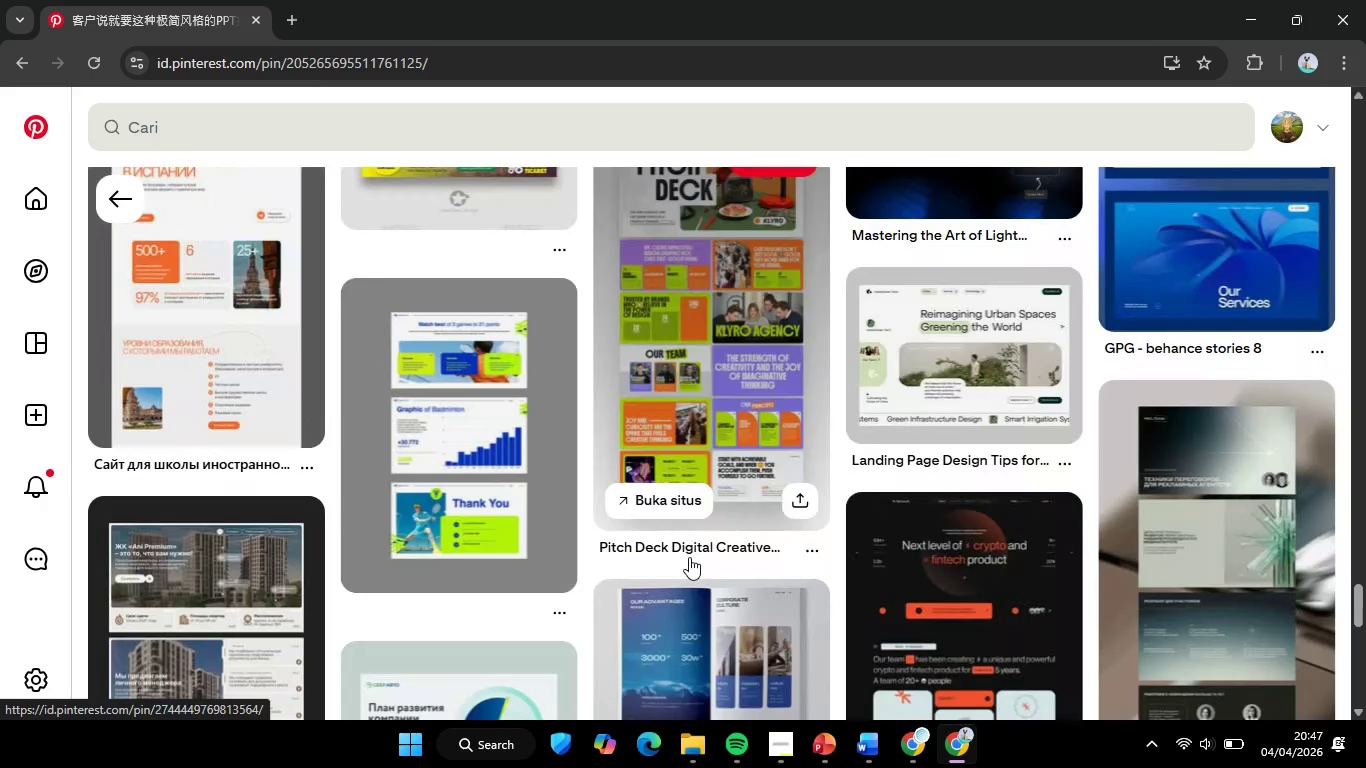 
left_click([1003, 375])
 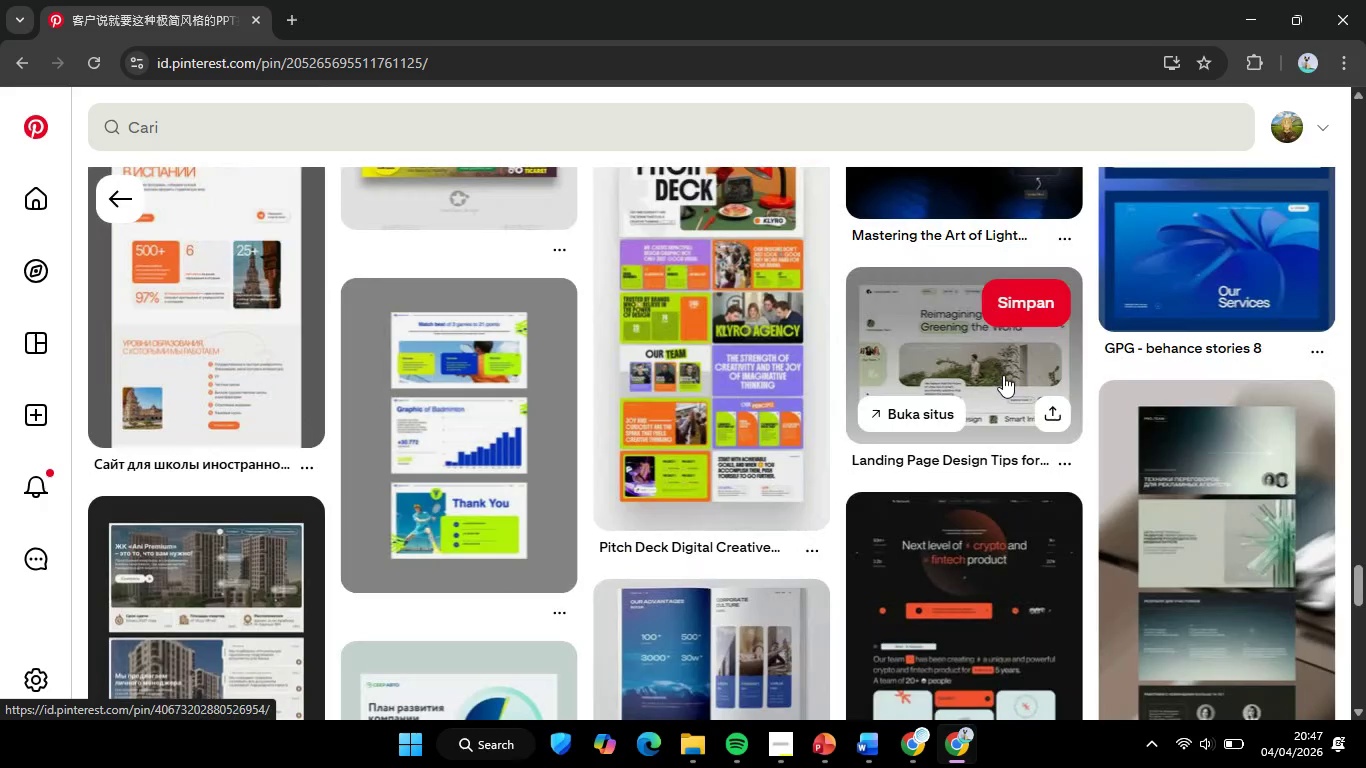 
wait(5.17)
 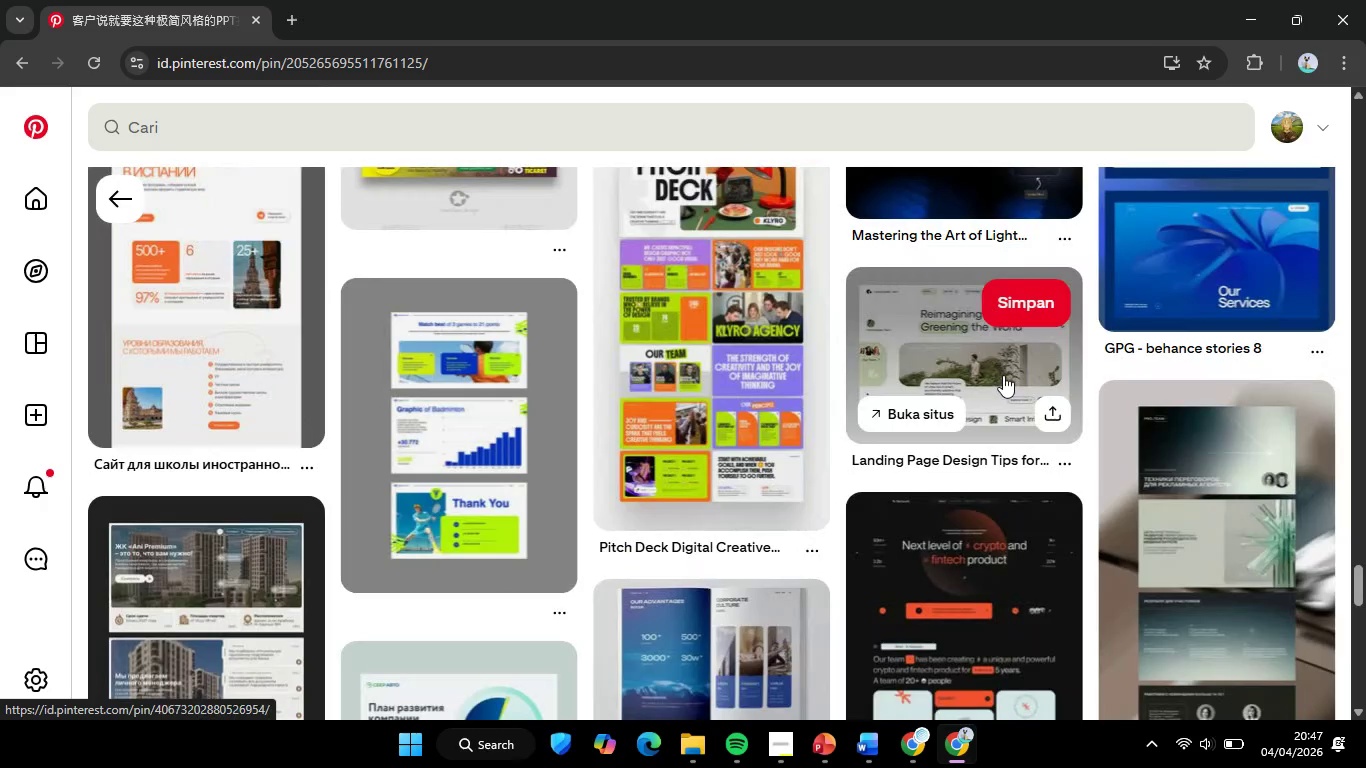 
scroll: coordinate [748, 455], scroll_direction: down, amount: 2.0
 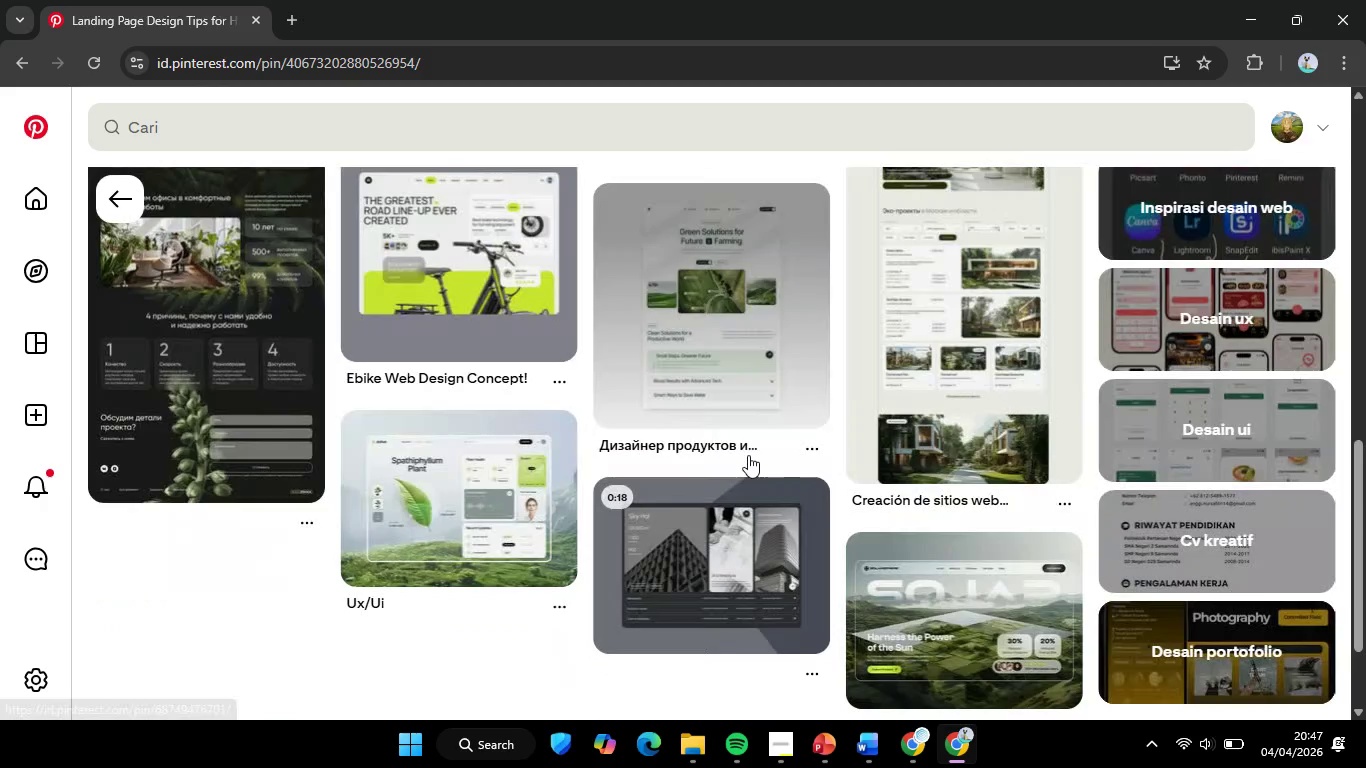 
left_click([114, 202])
 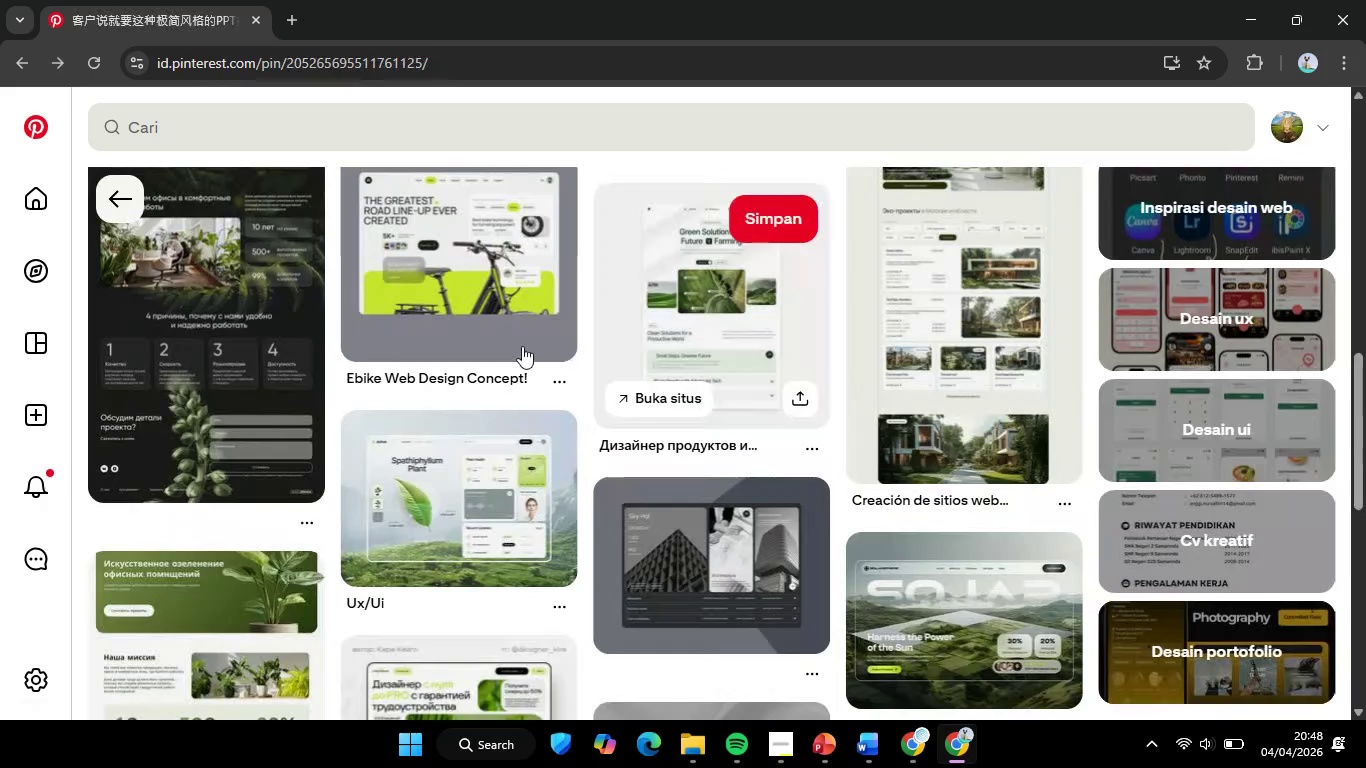 
left_click([123, 204])
 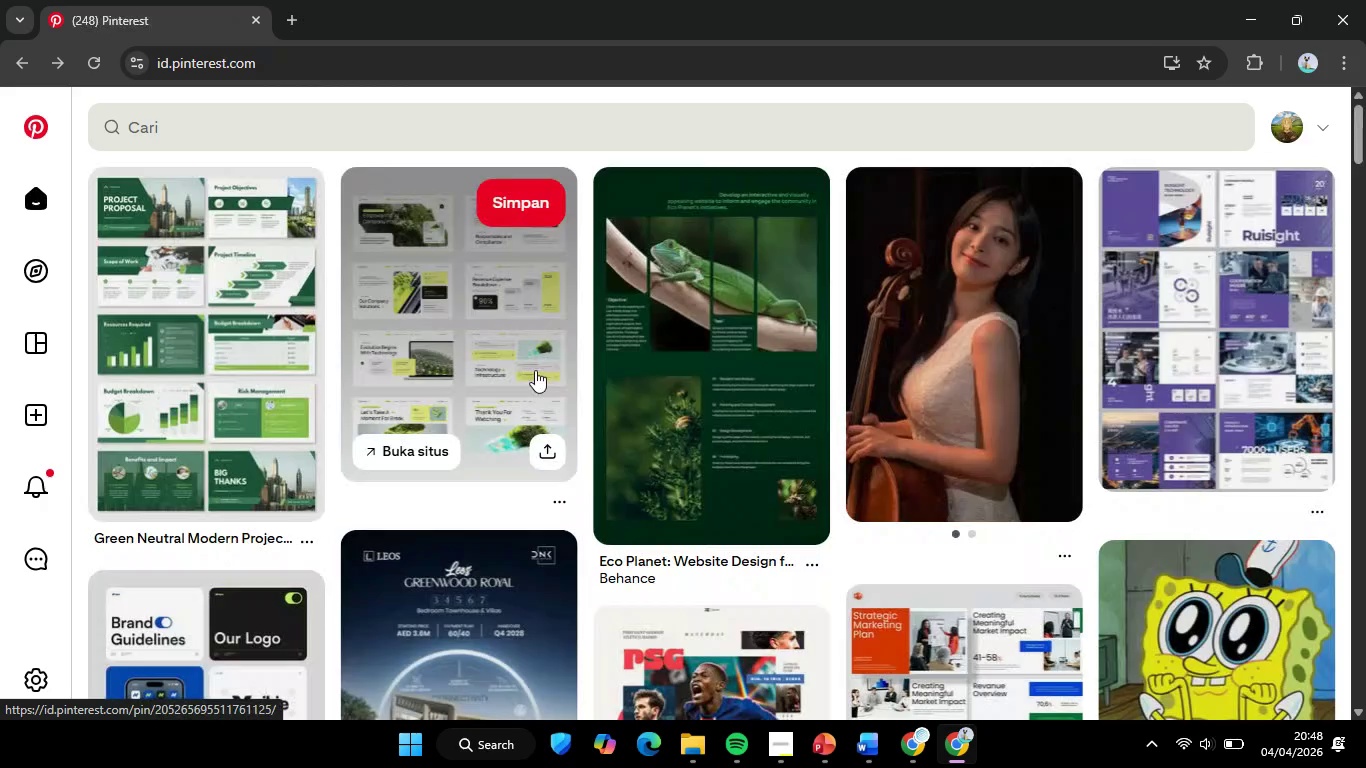 
wait(7.06)
 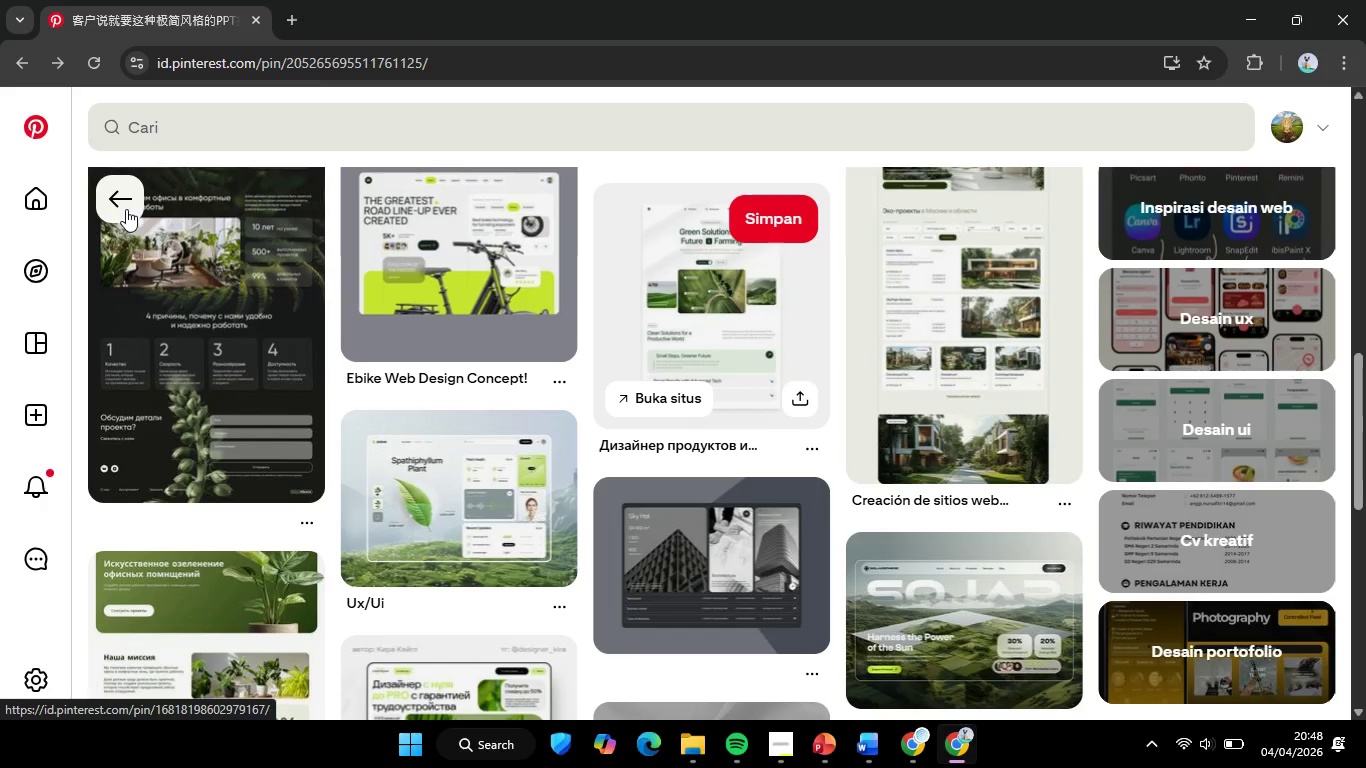 
scroll: coordinate [881, 459], scroll_direction: down, amount: 14.0
 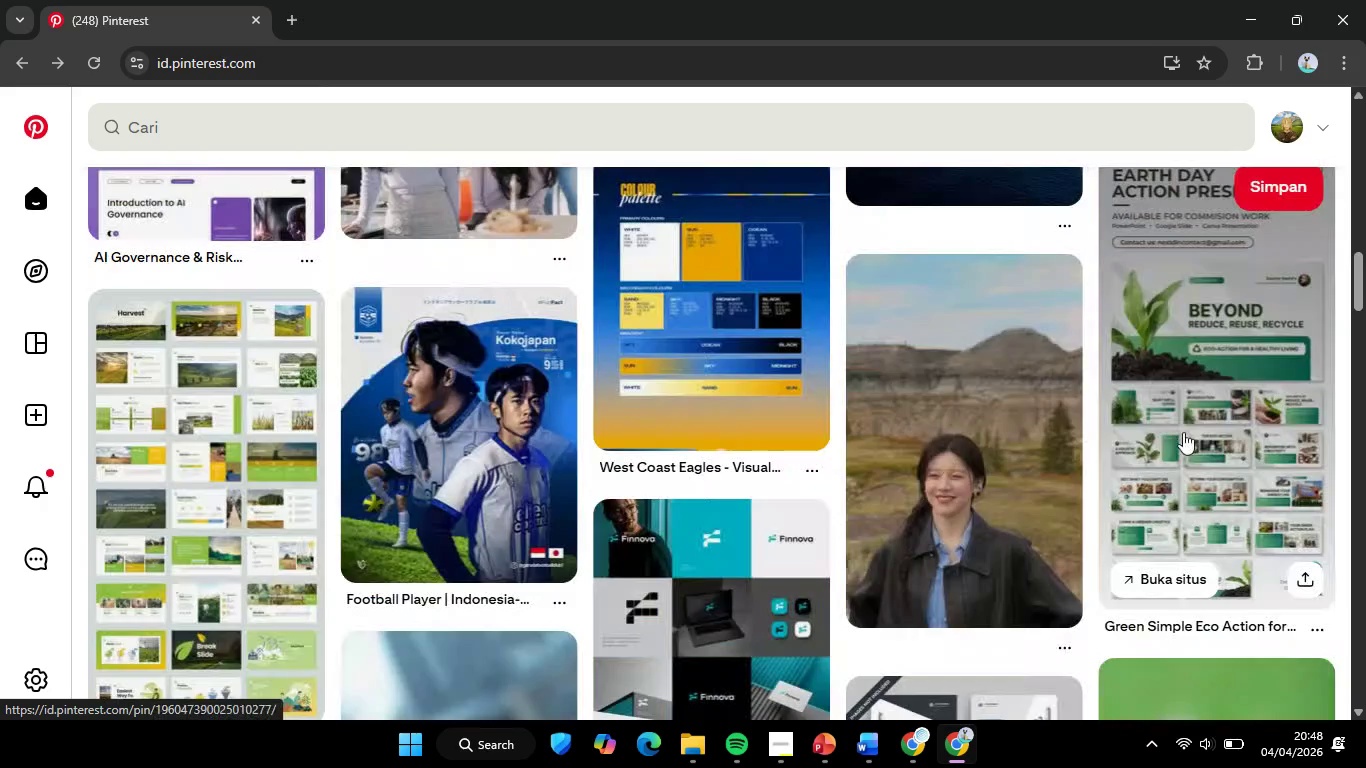 
left_click([1258, 403])
 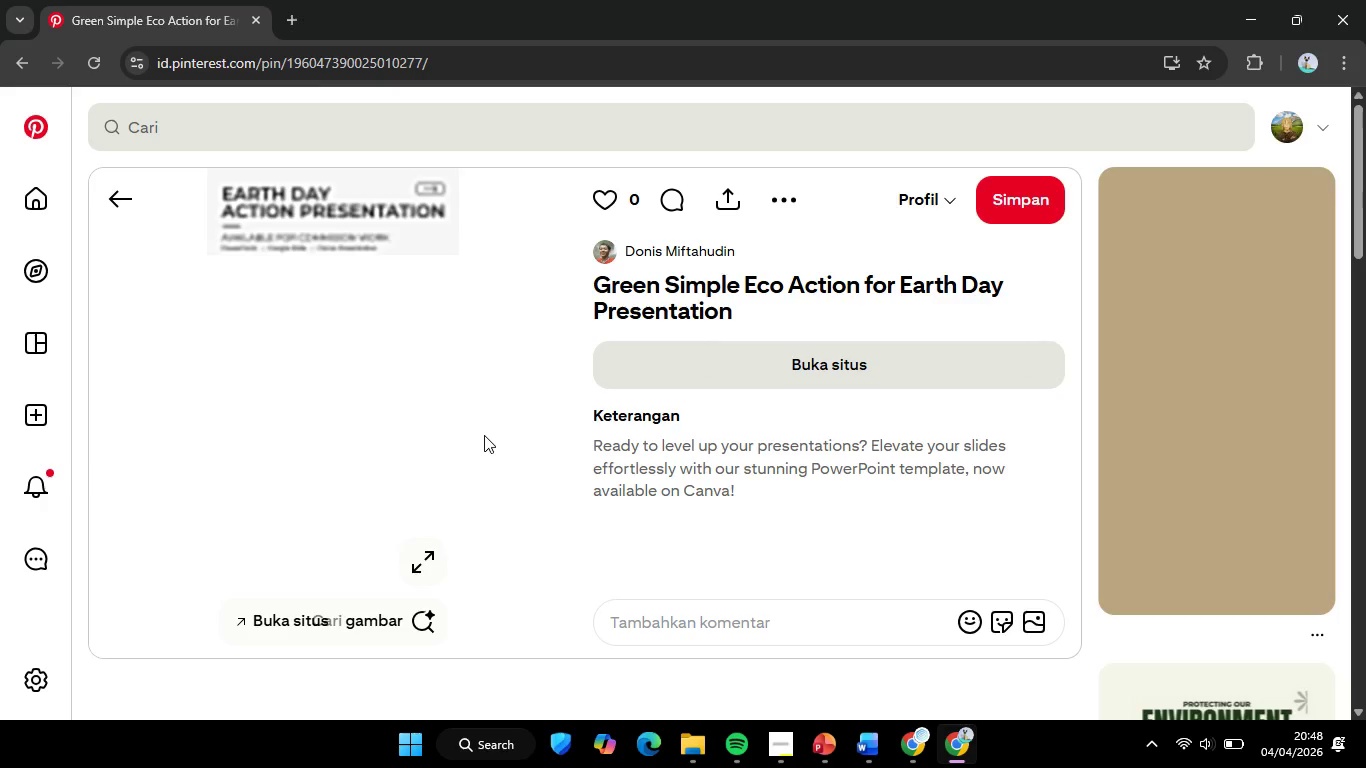 
wait(6.2)
 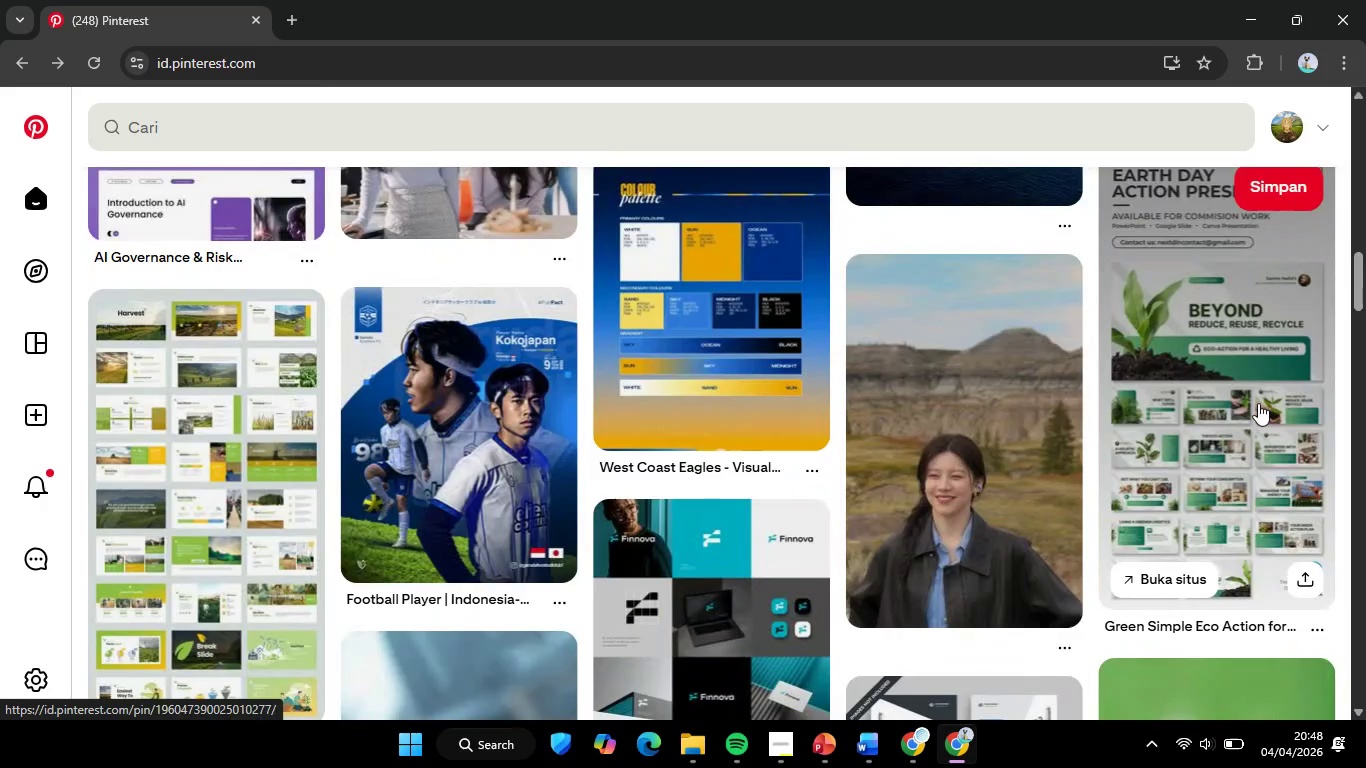 
scroll: coordinate [485, 435], scroll_direction: down, amount: 4.0
 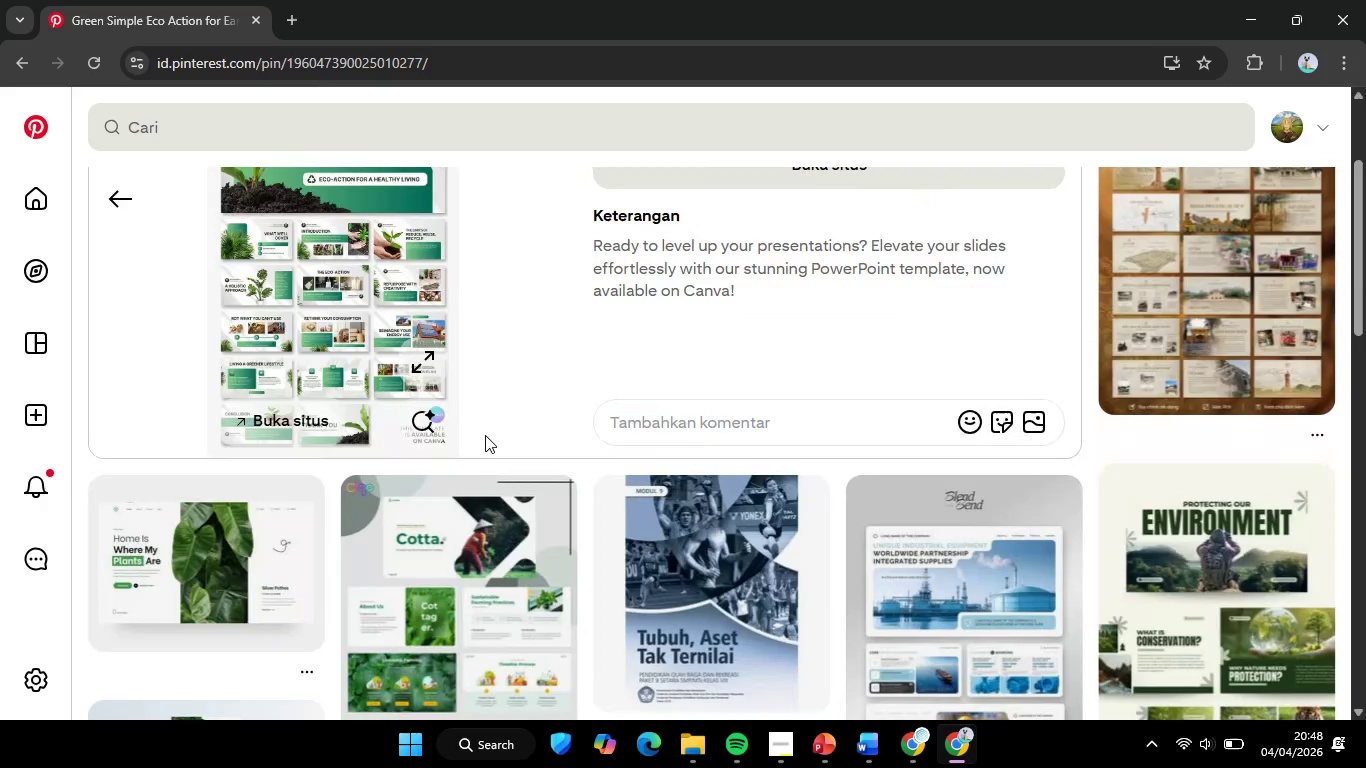 
scroll: coordinate [485, 435], scroll_direction: none, amount: 0.0
 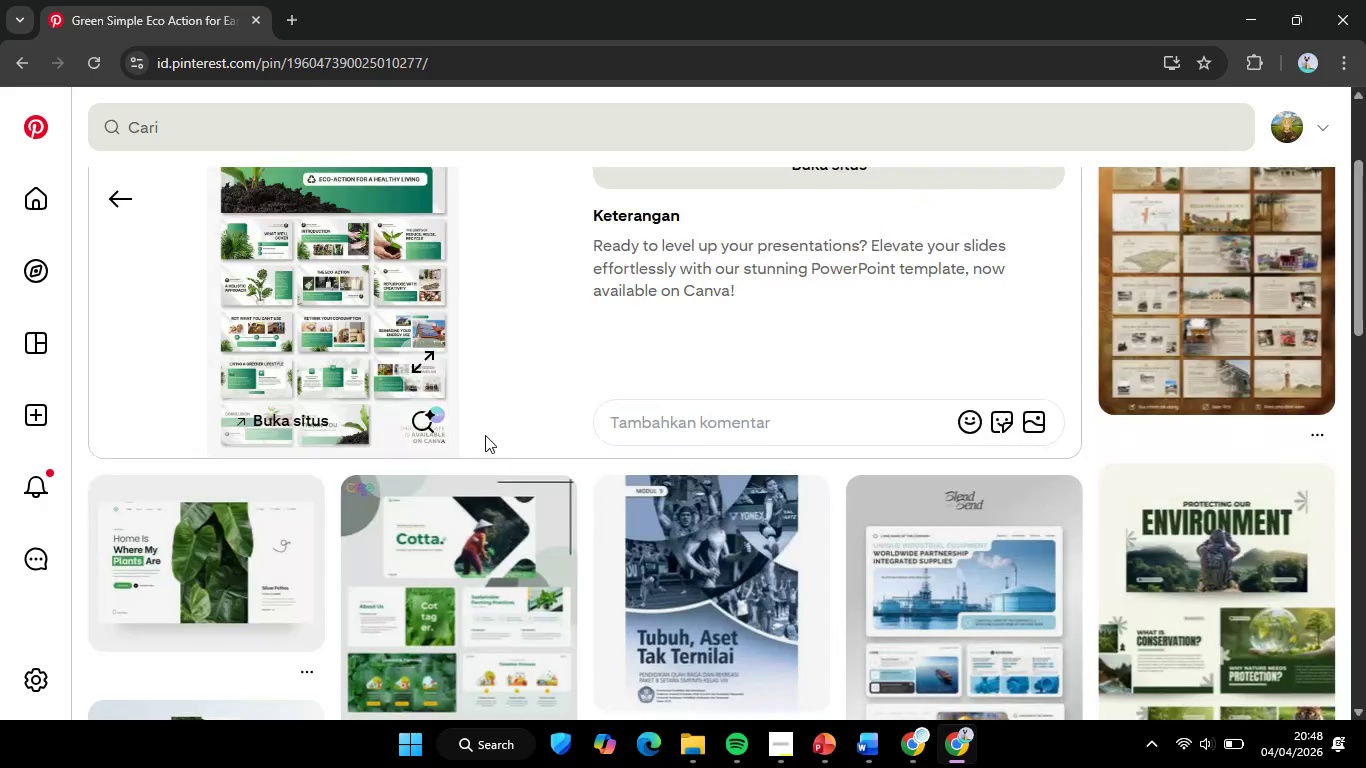 
scroll: coordinate [513, 460], scroll_direction: down, amount: 14.0
 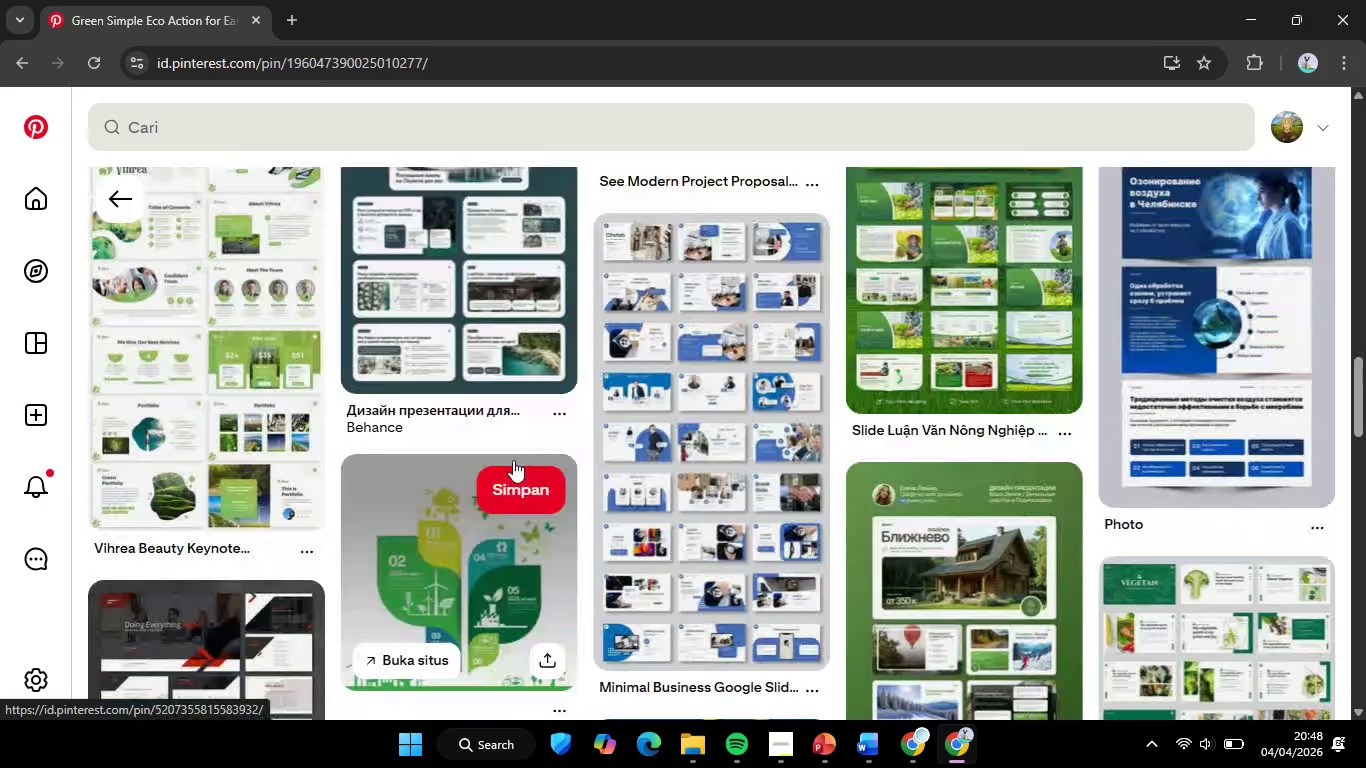 
wait(8.78)
 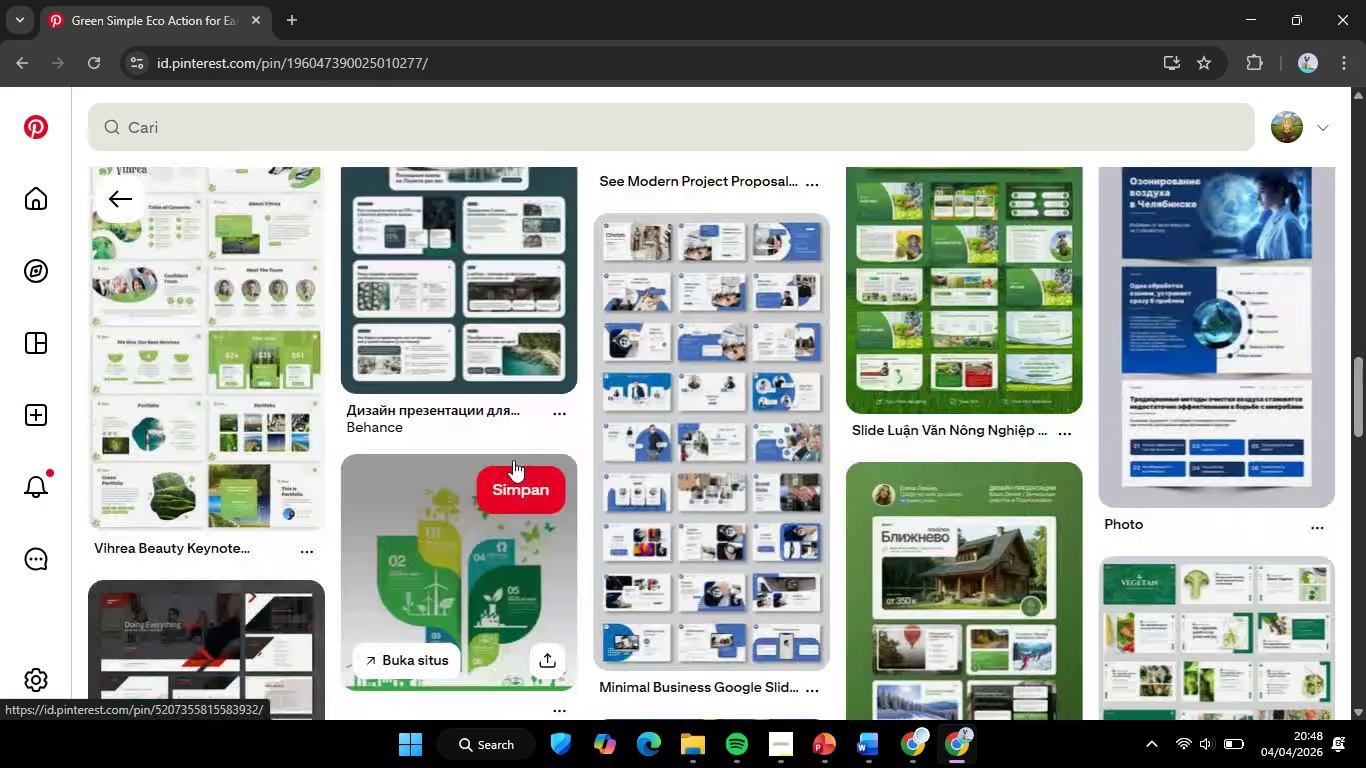 
scroll: coordinate [546, 444], scroll_direction: down, amount: 1.0
 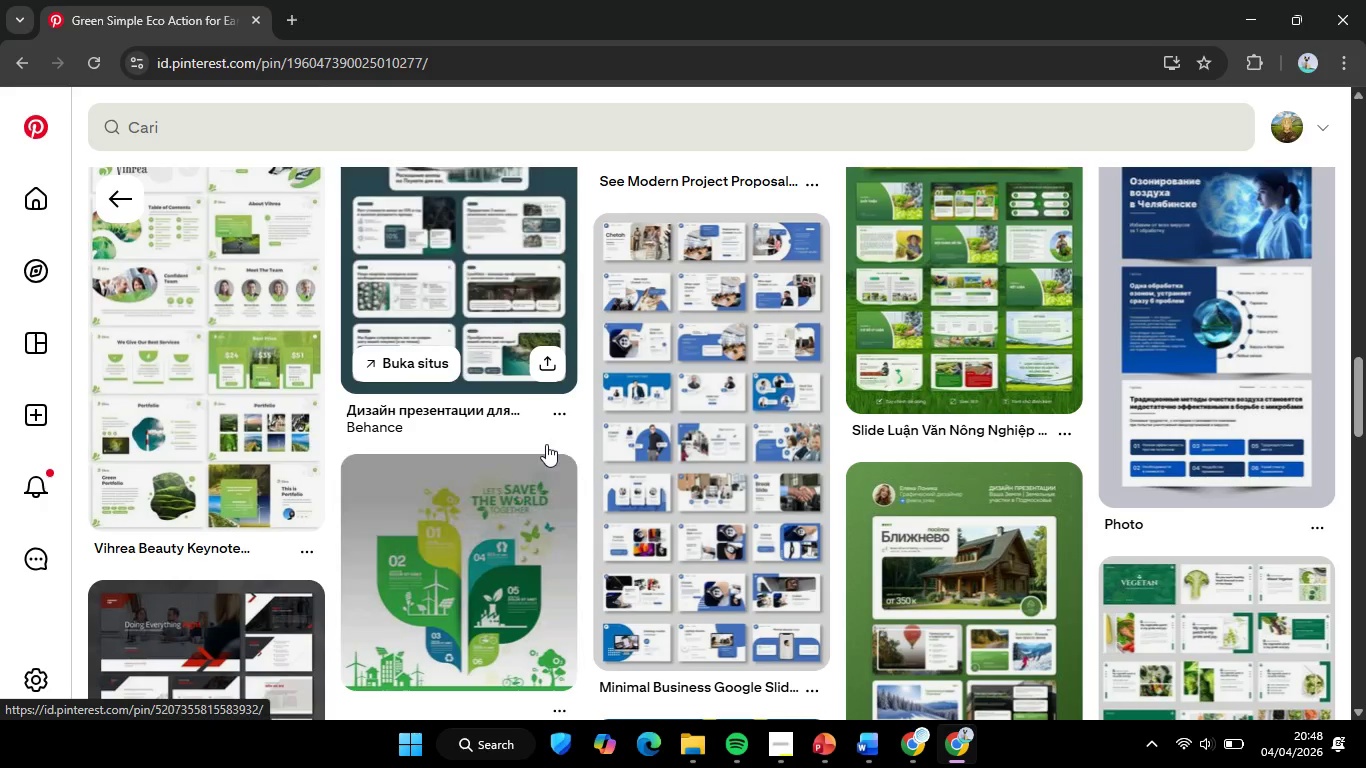 
mouse_move([521, 457])
 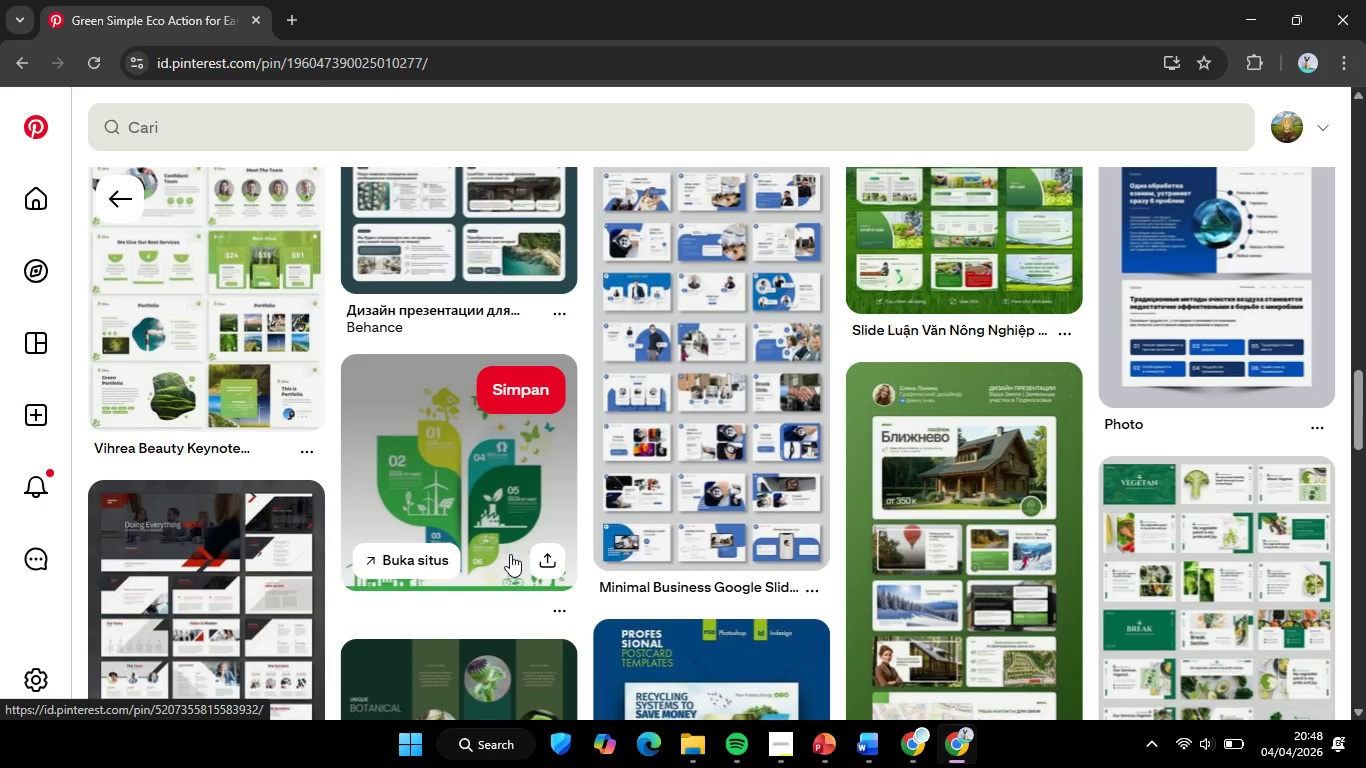 
scroll: coordinate [431, 647], scroll_direction: down, amount: 2.0
 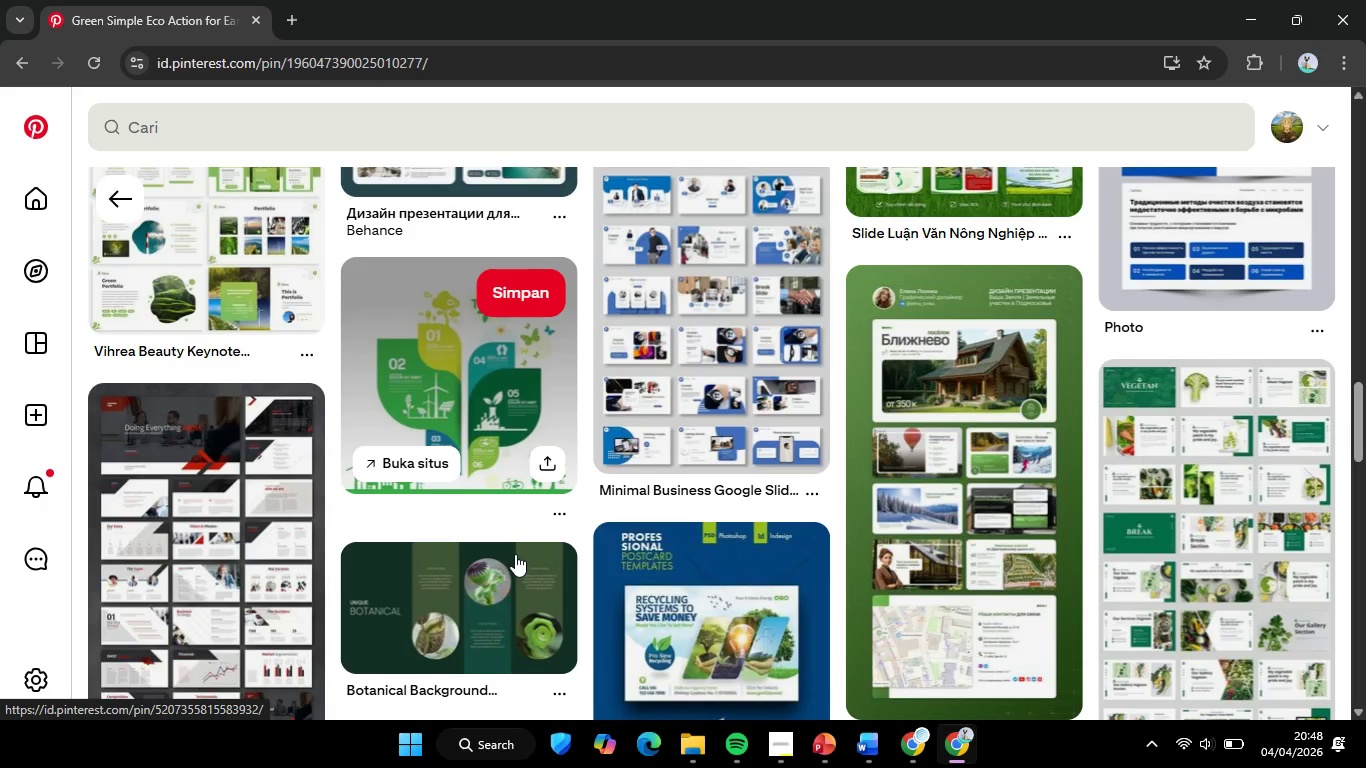 
mouse_move([473, 642])
 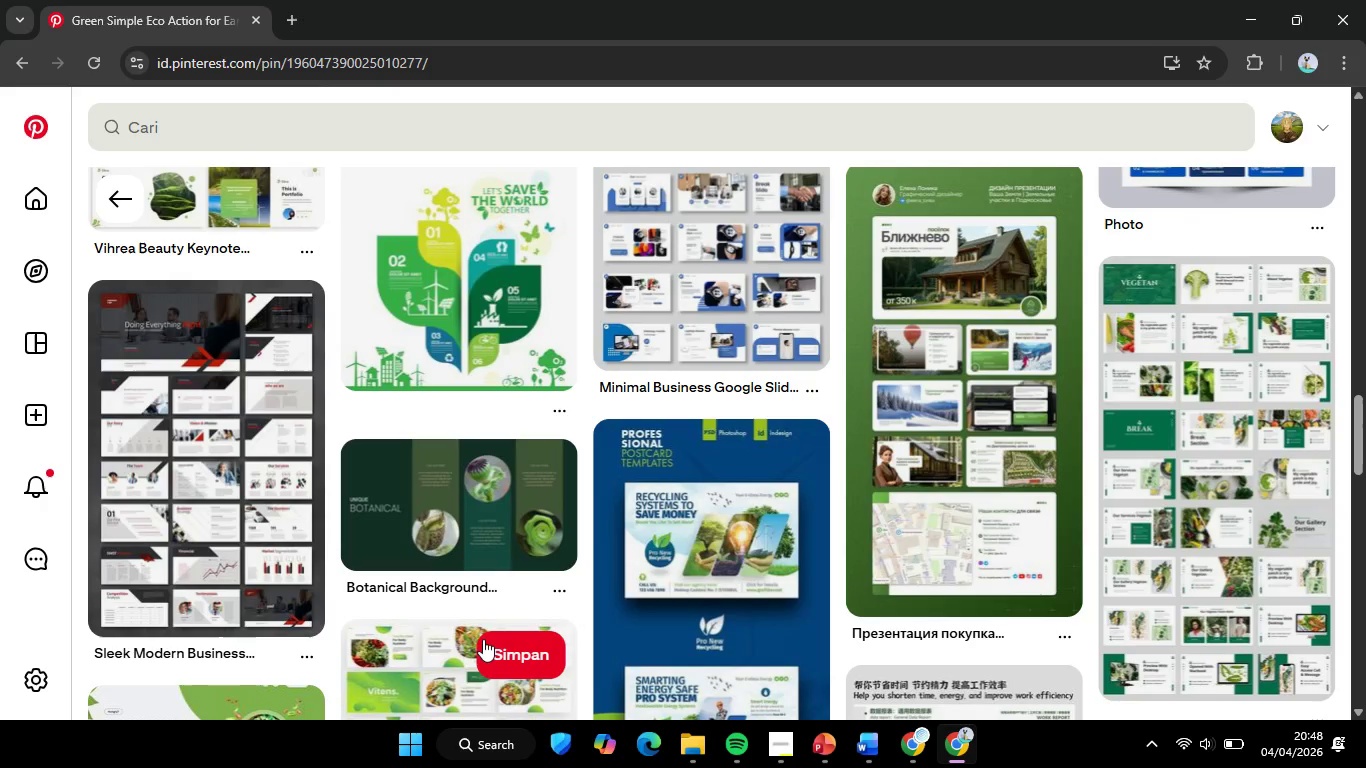 
scroll: coordinate [656, 468], scroll_direction: down, amount: 10.0
 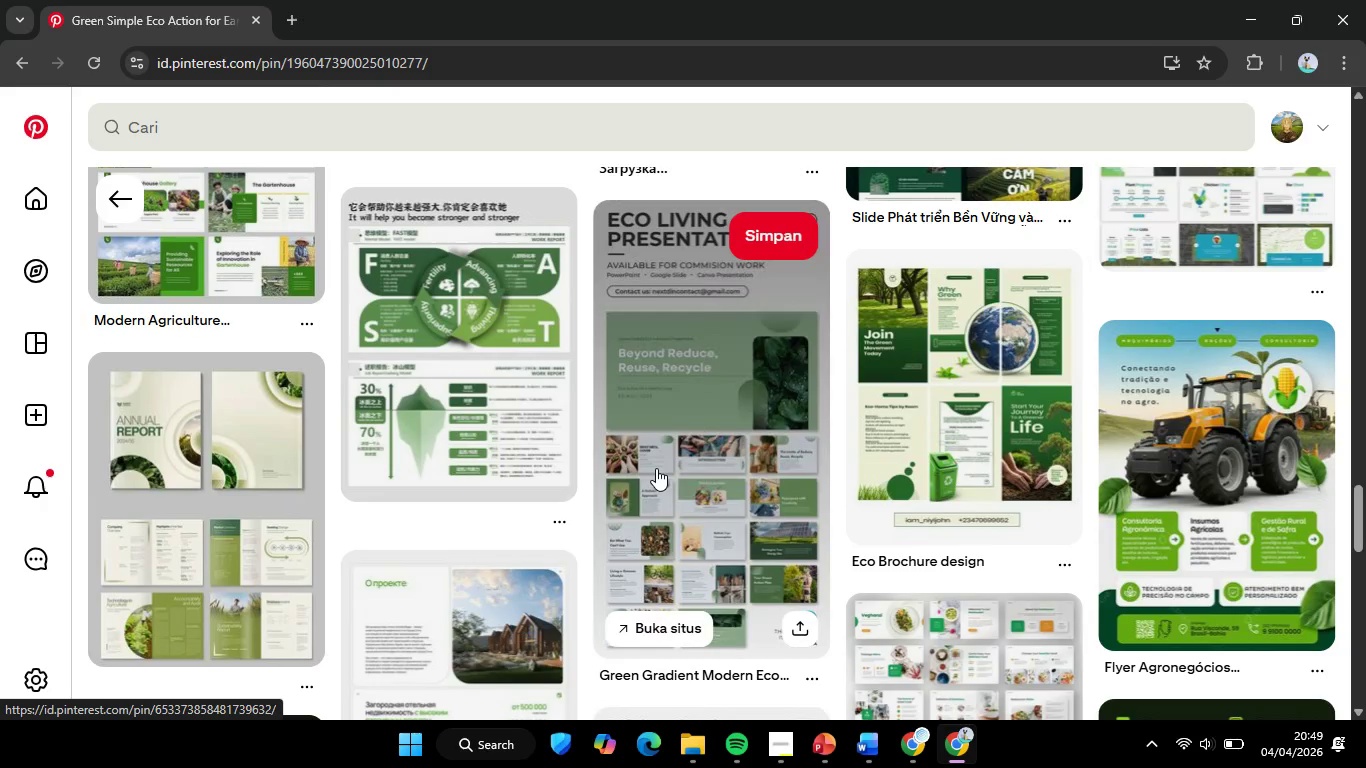 
scroll: coordinate [657, 468], scroll_direction: up, amount: 13.0
 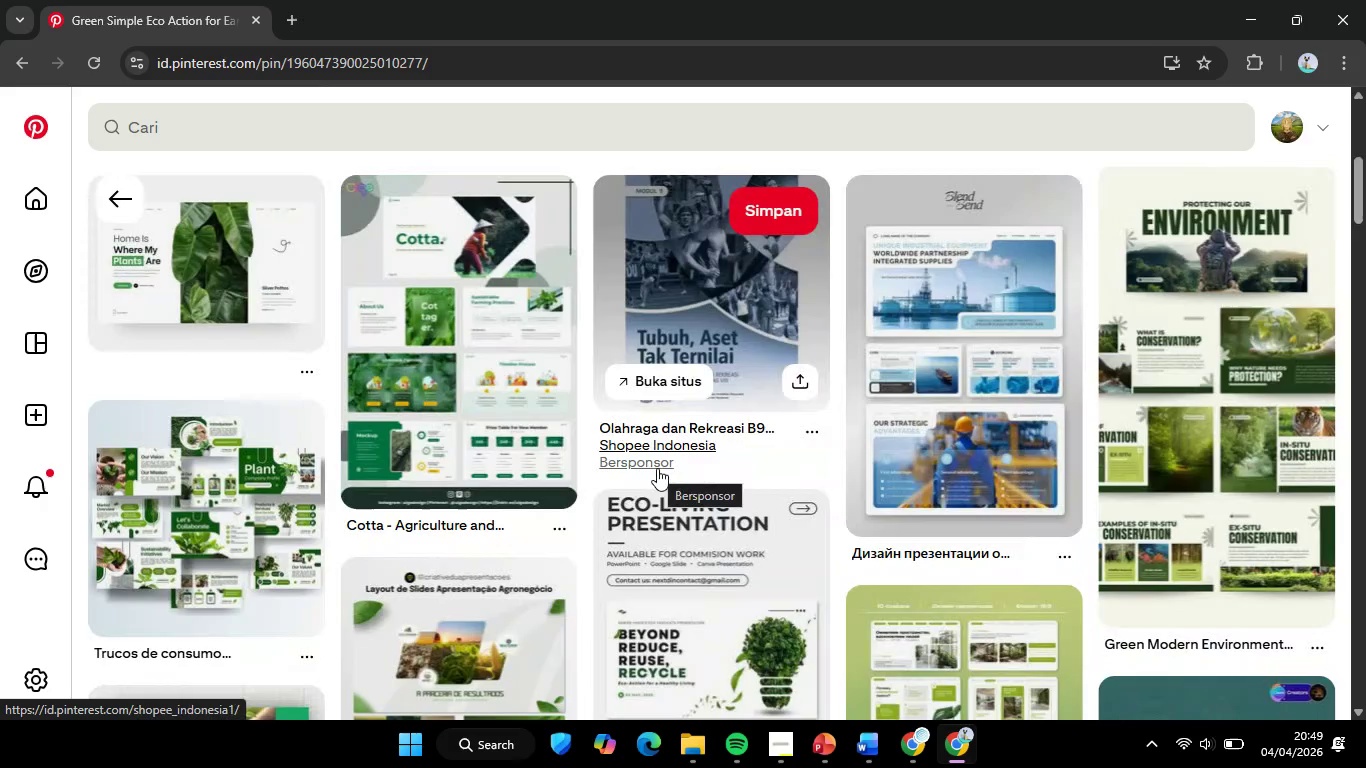 
scroll: coordinate [657, 468], scroll_direction: none, amount: 0.0
 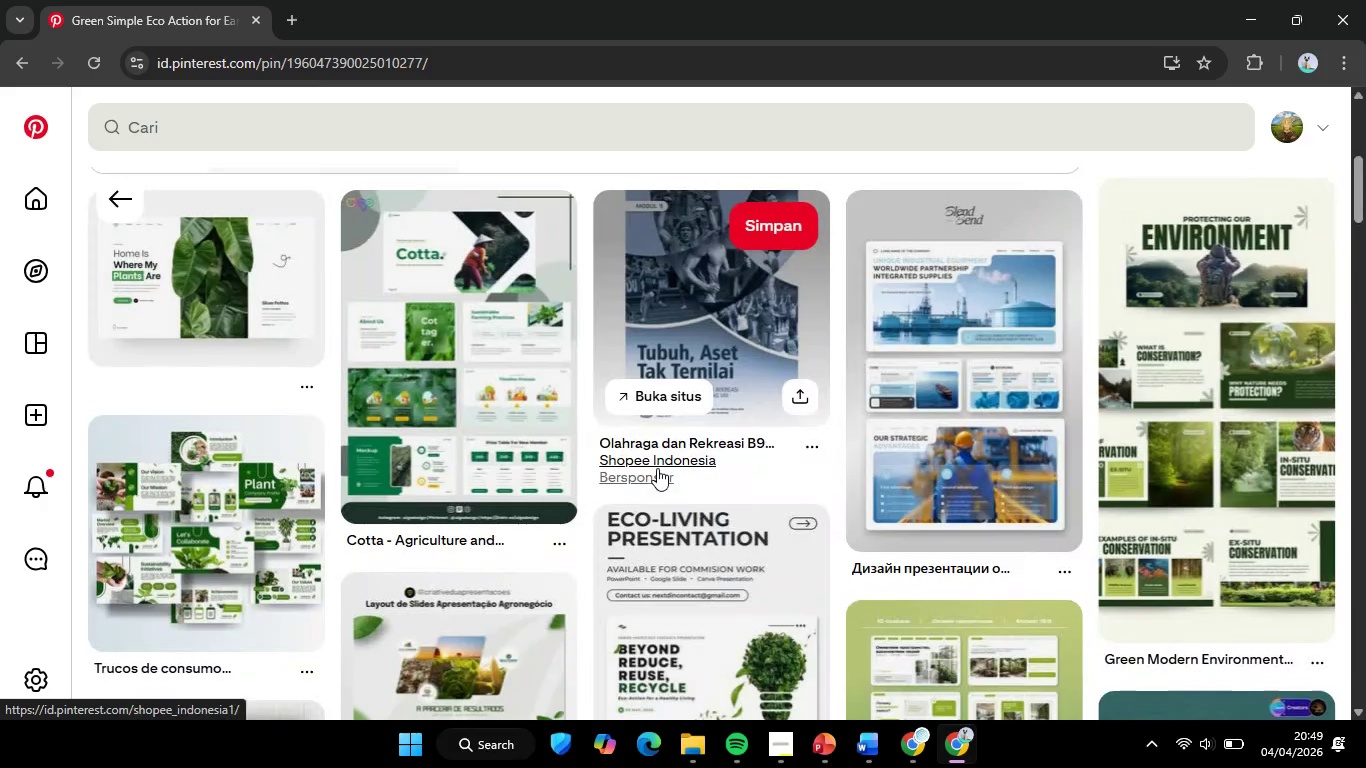 
scroll: coordinate [657, 468], scroll_direction: up, amount: 3.0
 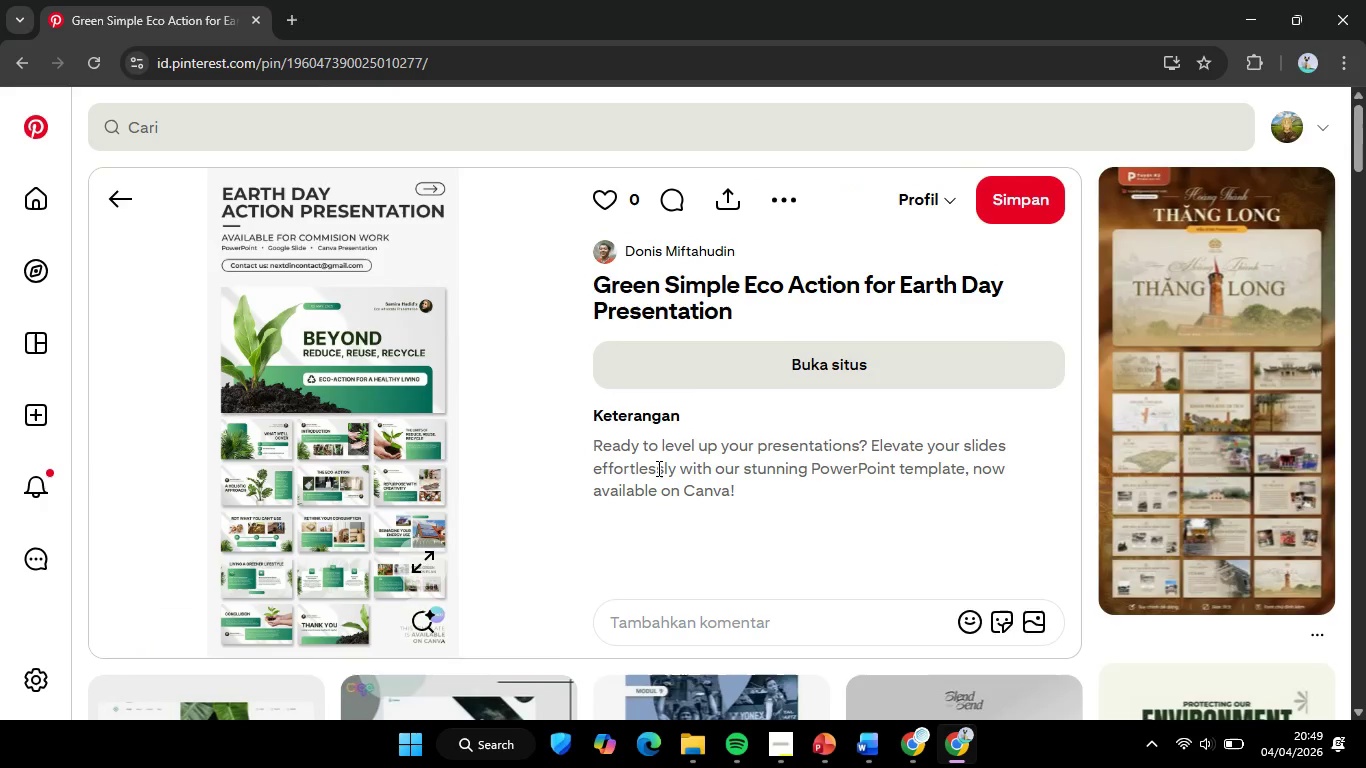 
scroll: coordinate [657, 468], scroll_direction: down, amount: 4.0
 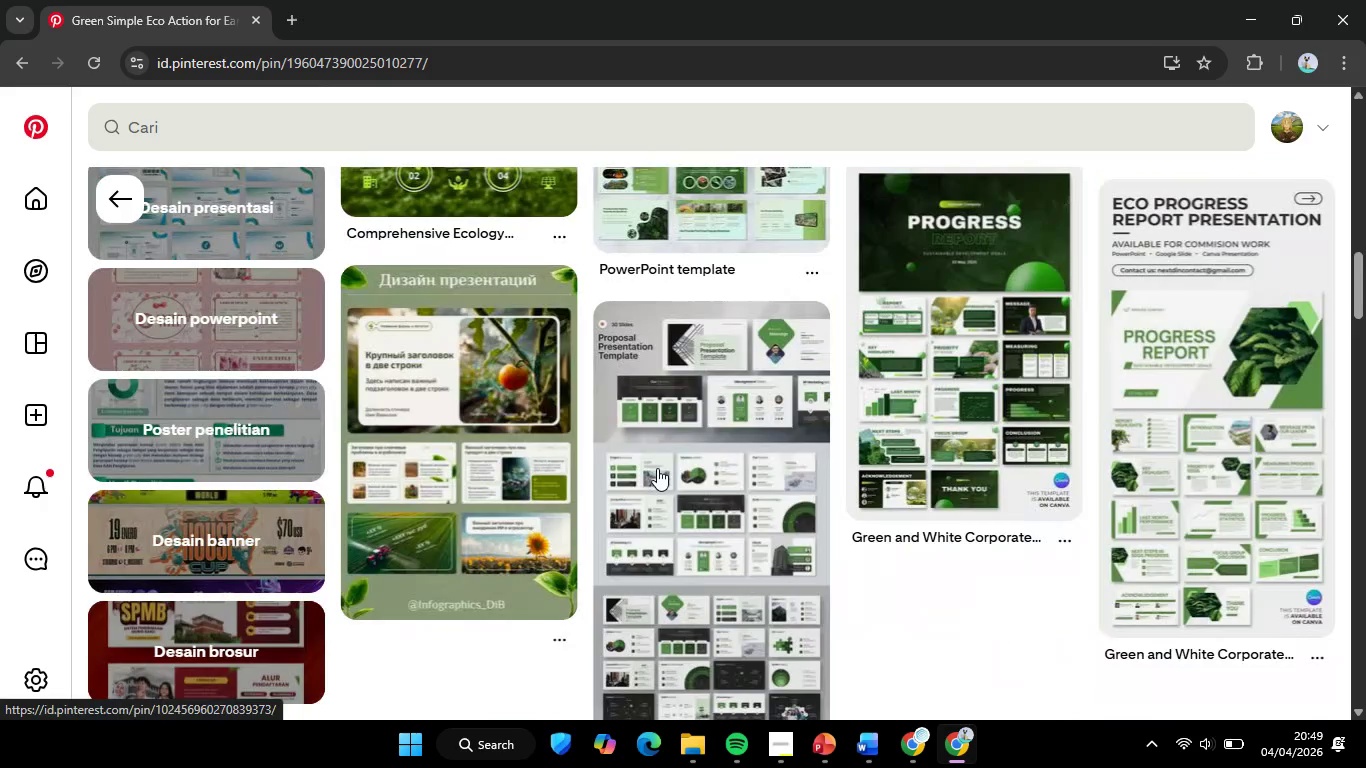 
scroll: coordinate [657, 468], scroll_direction: up, amount: 2.0
 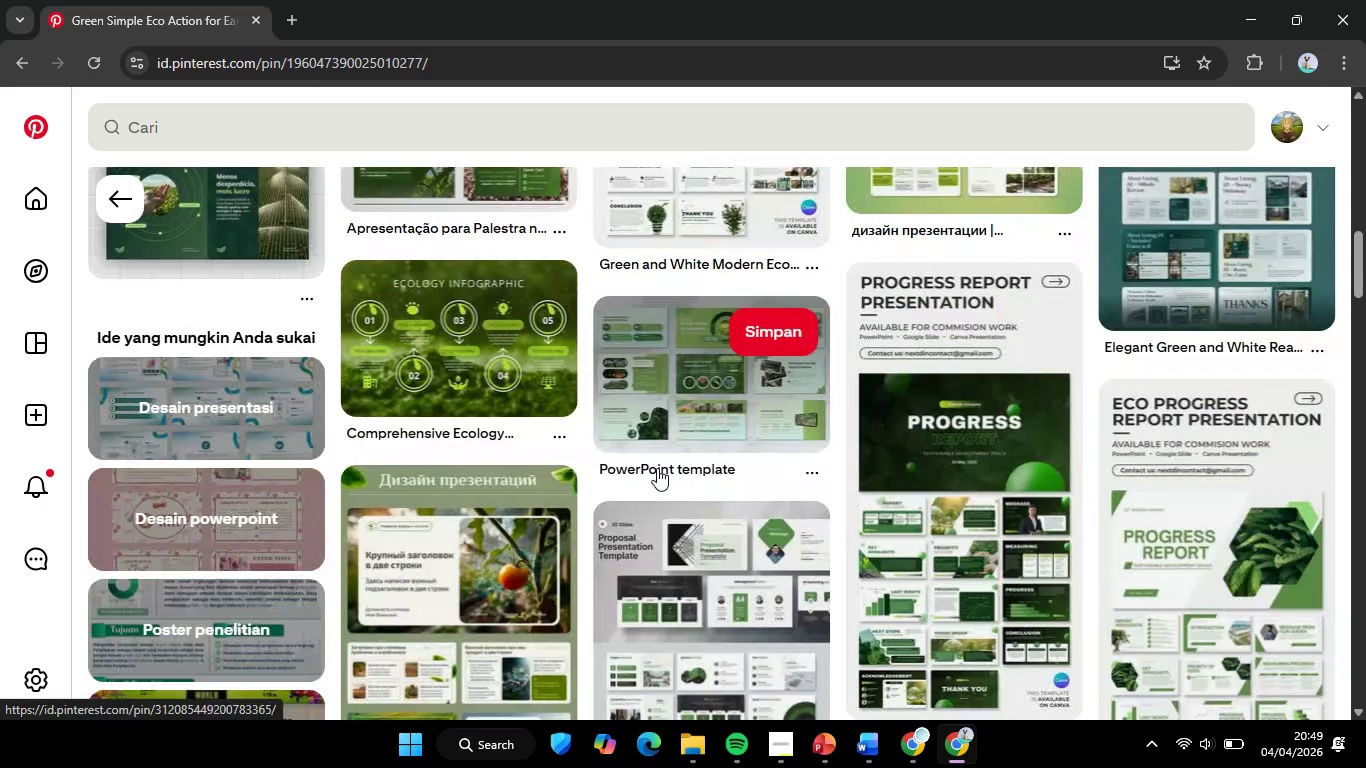 
scroll: coordinate [676, 401], scroll_direction: down, amount: 6.0
 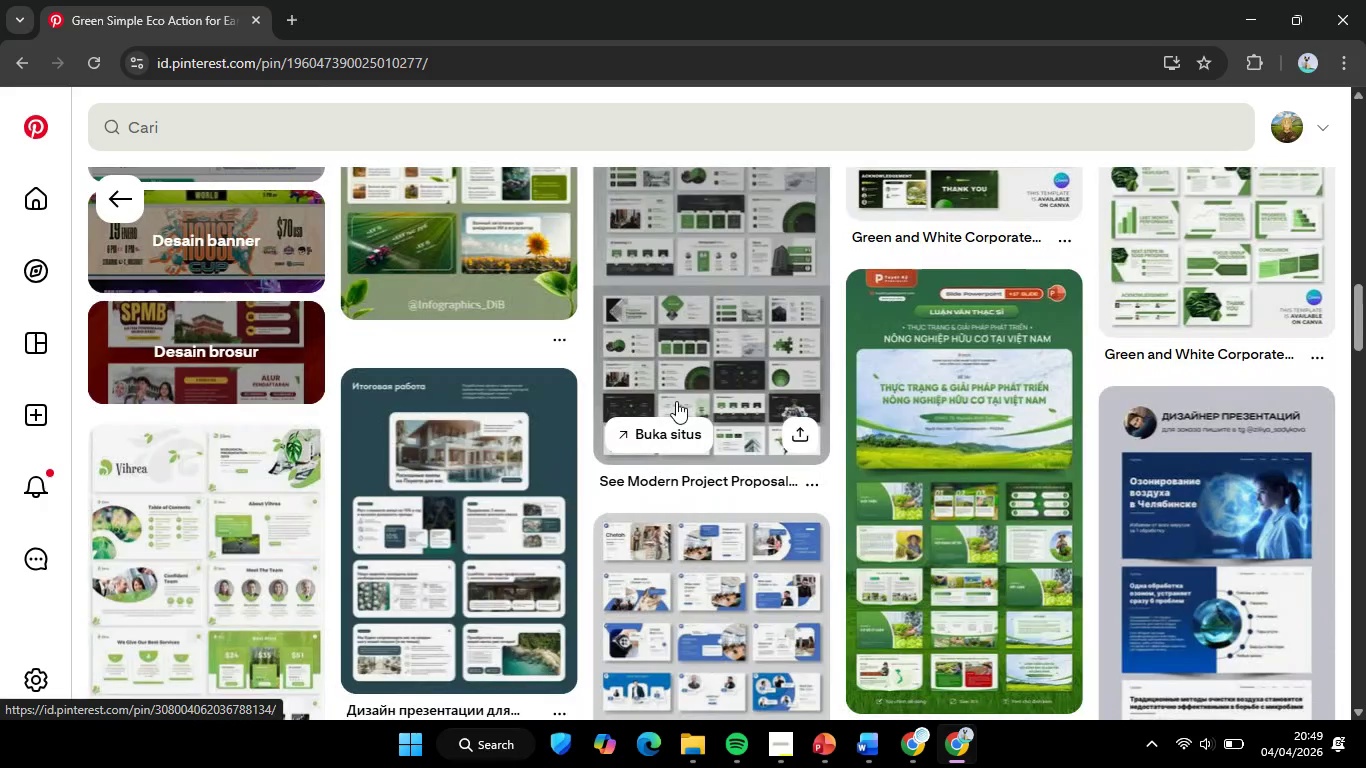 
left_click([1266, 7])
 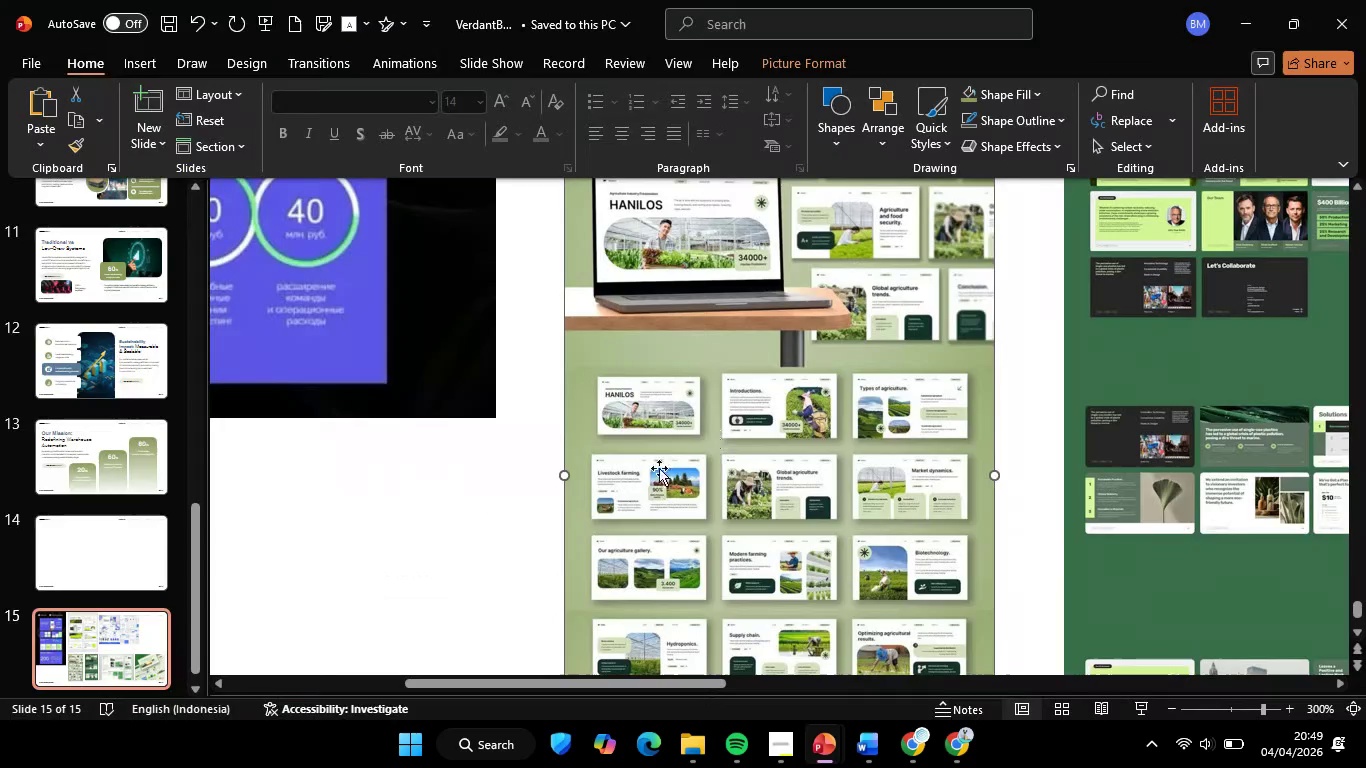 
left_click([687, 463])
 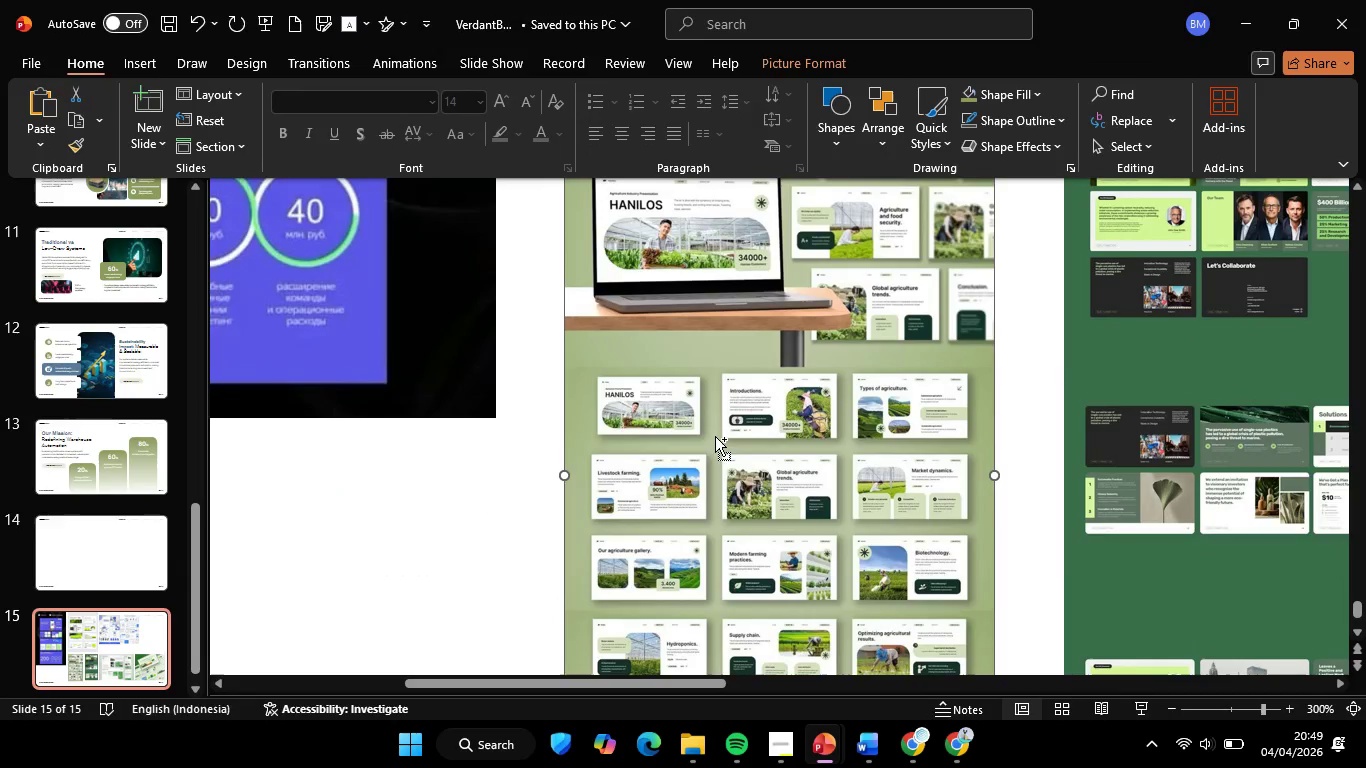 
key(Control+C)
 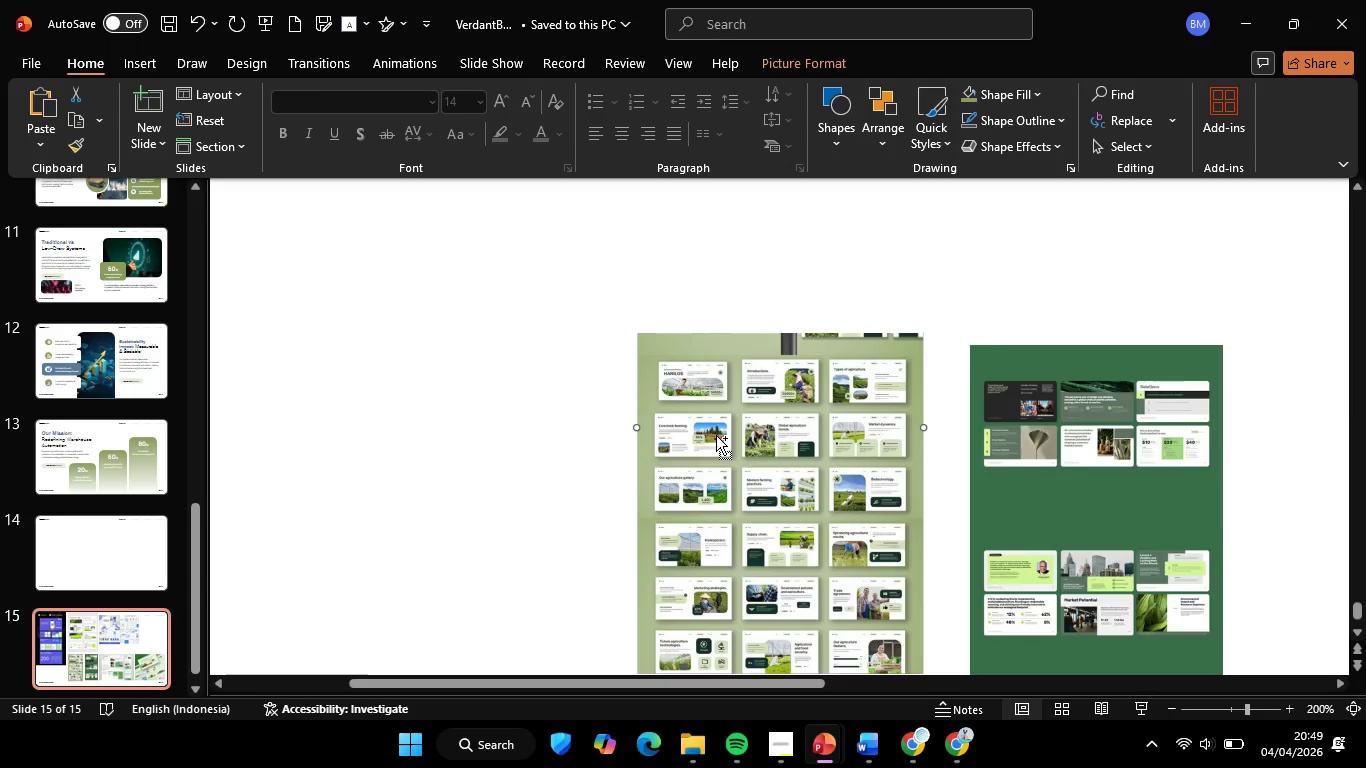 
scroll: coordinate [716, 435], scroll_direction: down, amount: 2.0
 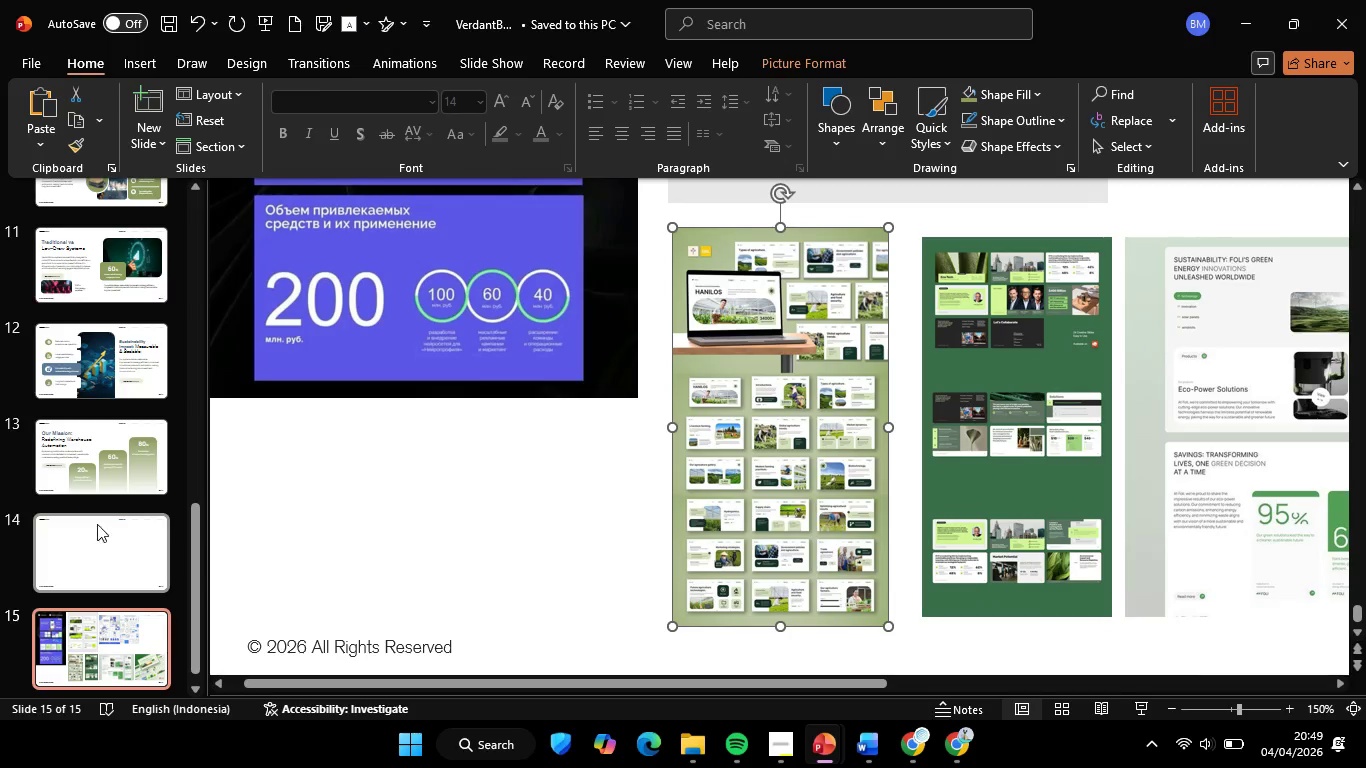 
left_click([97, 538])
 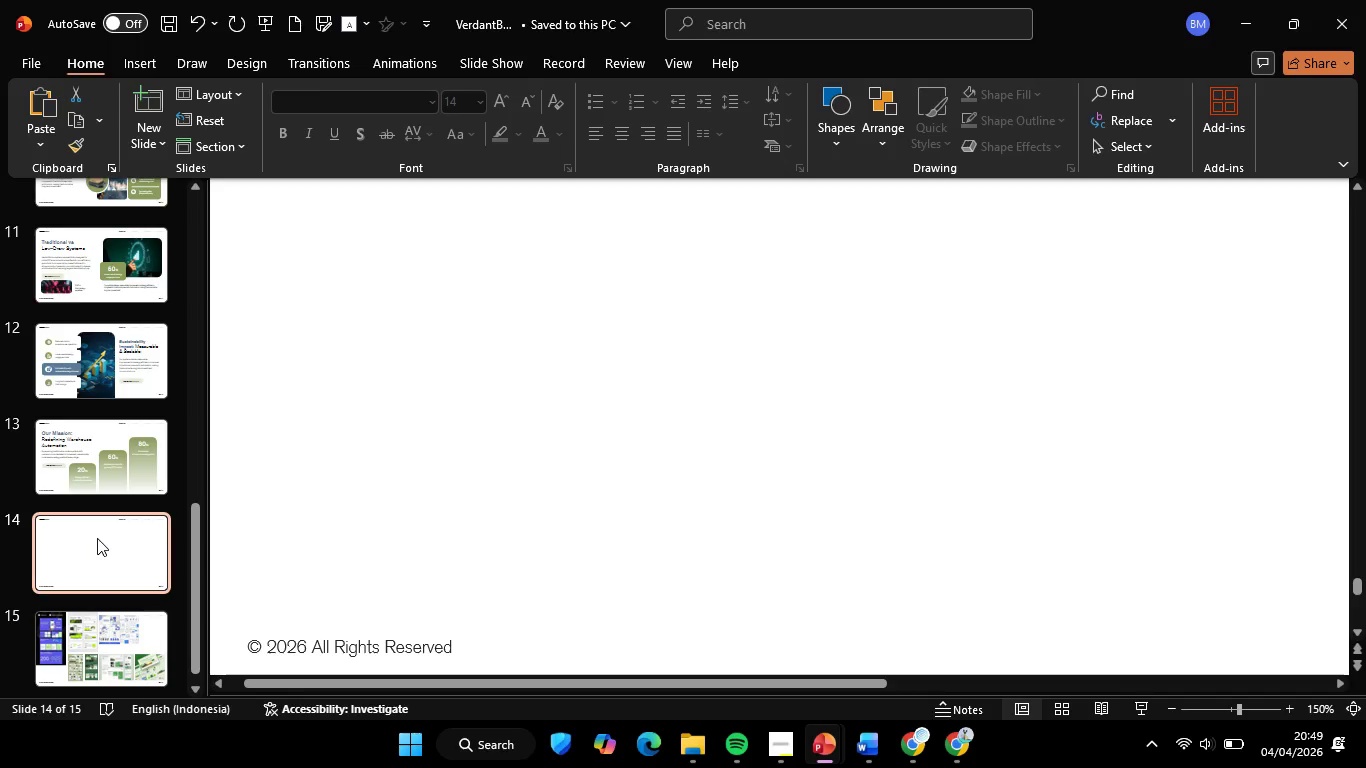 
key(Control+V)
 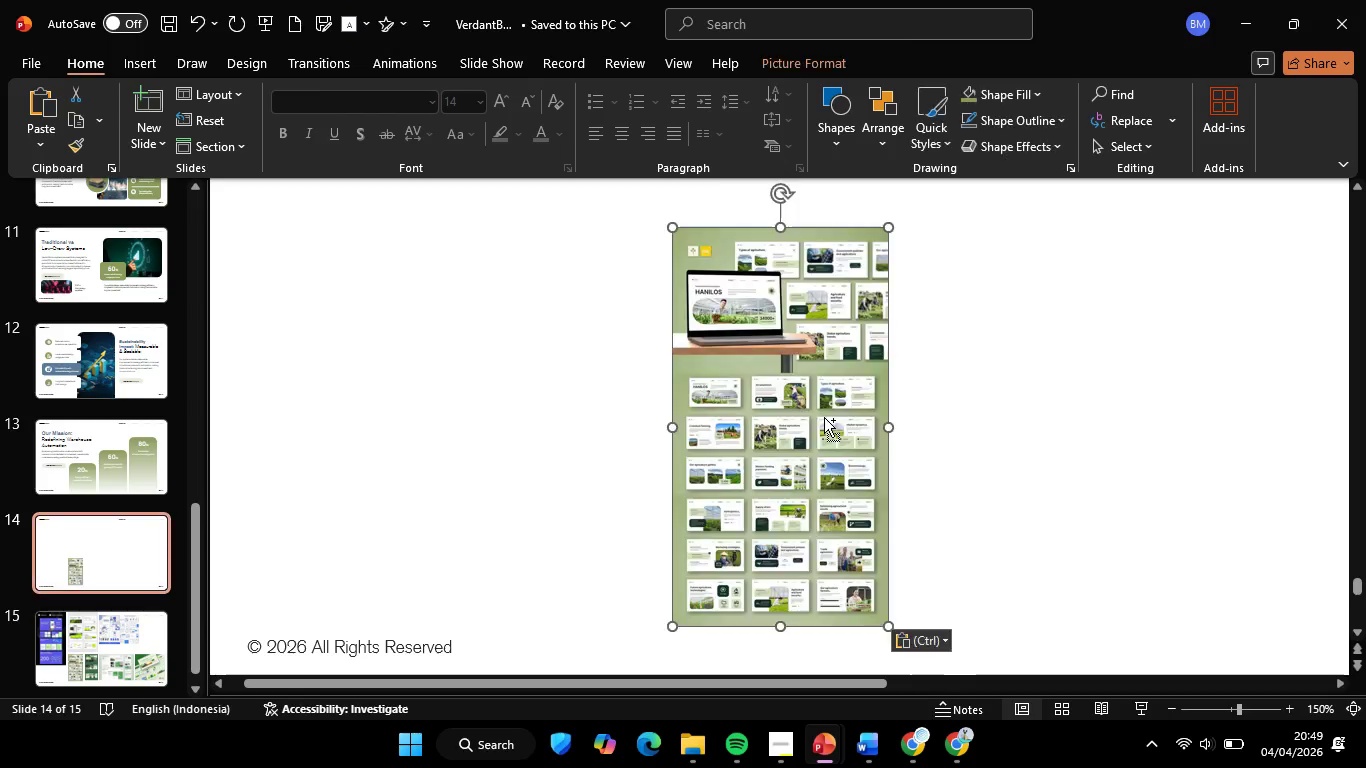 
hold_key(key=ControlLeft, duration=0.56)
scroll: coordinate [824, 417], scroll_direction: up, amount: 2.0
 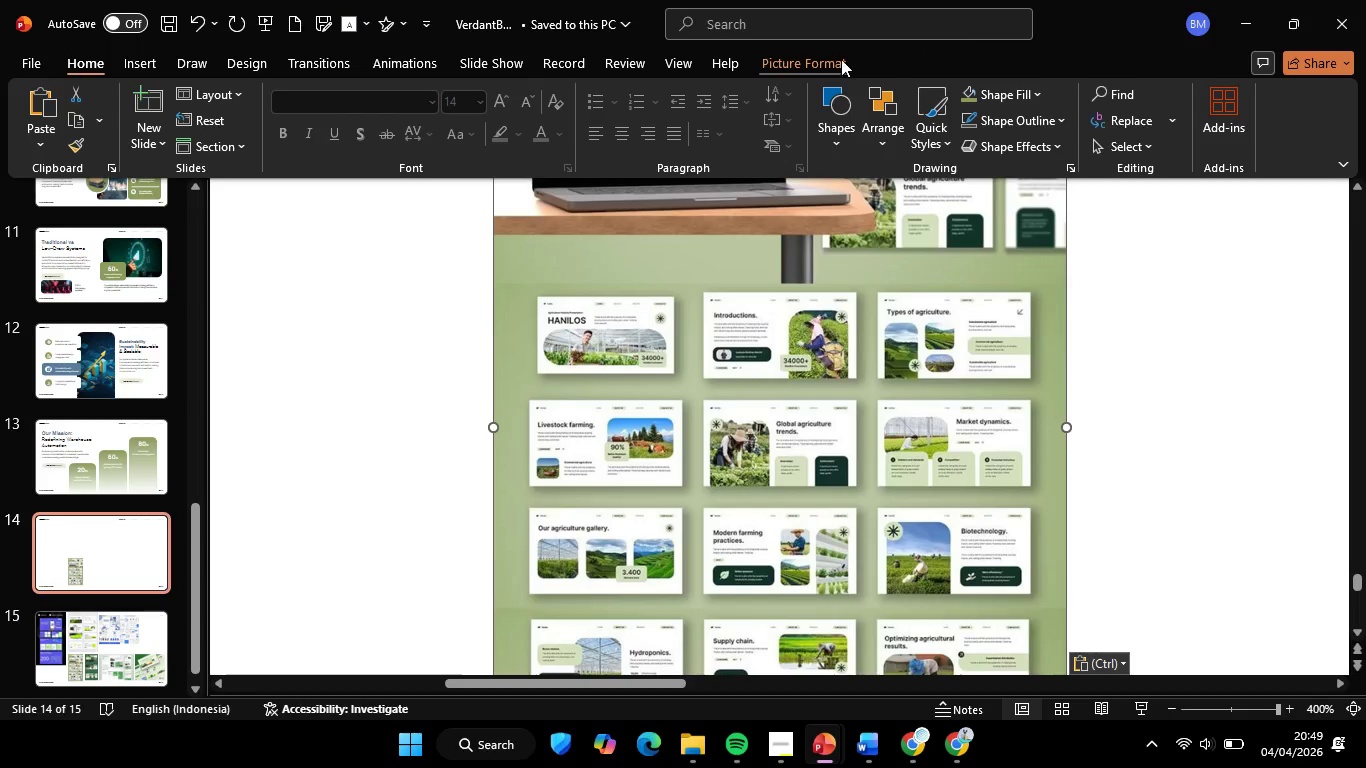 
left_click([828, 59])
 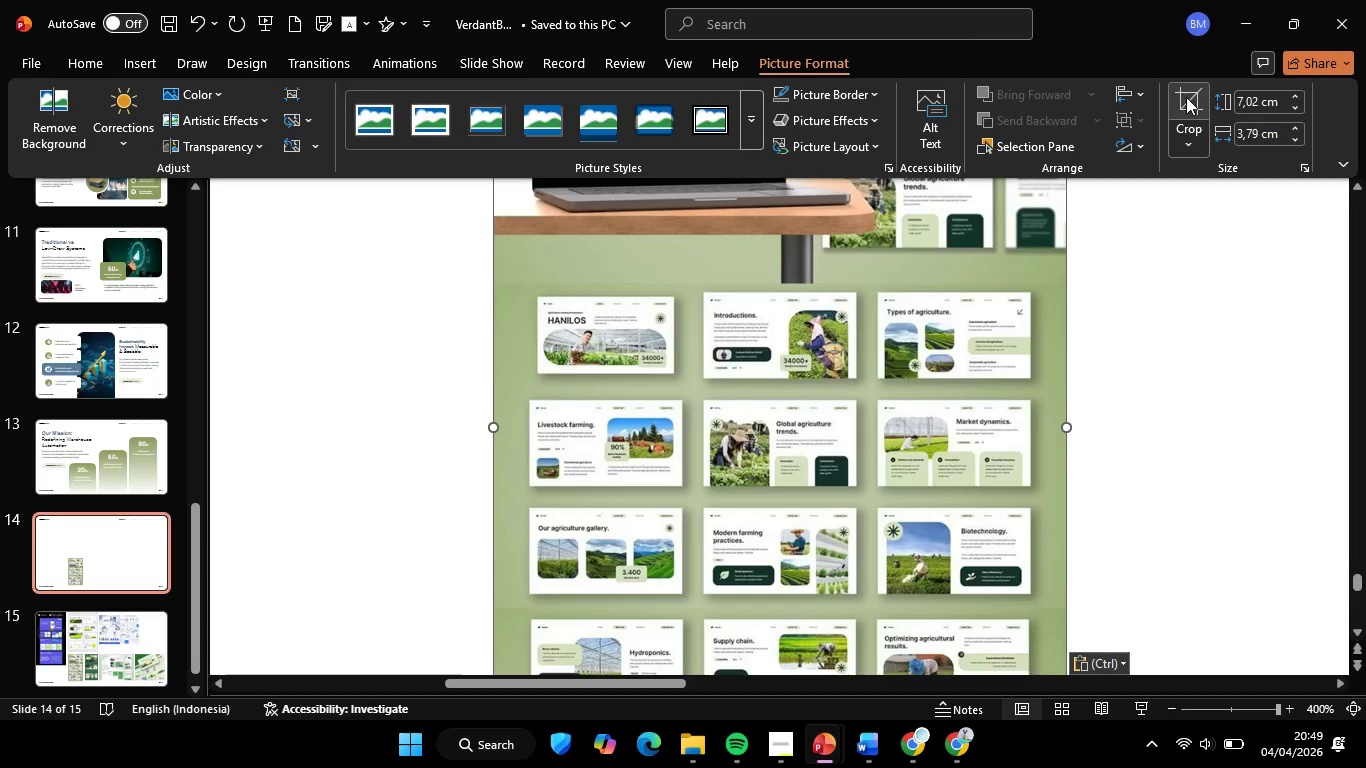 
left_click([1186, 97])
 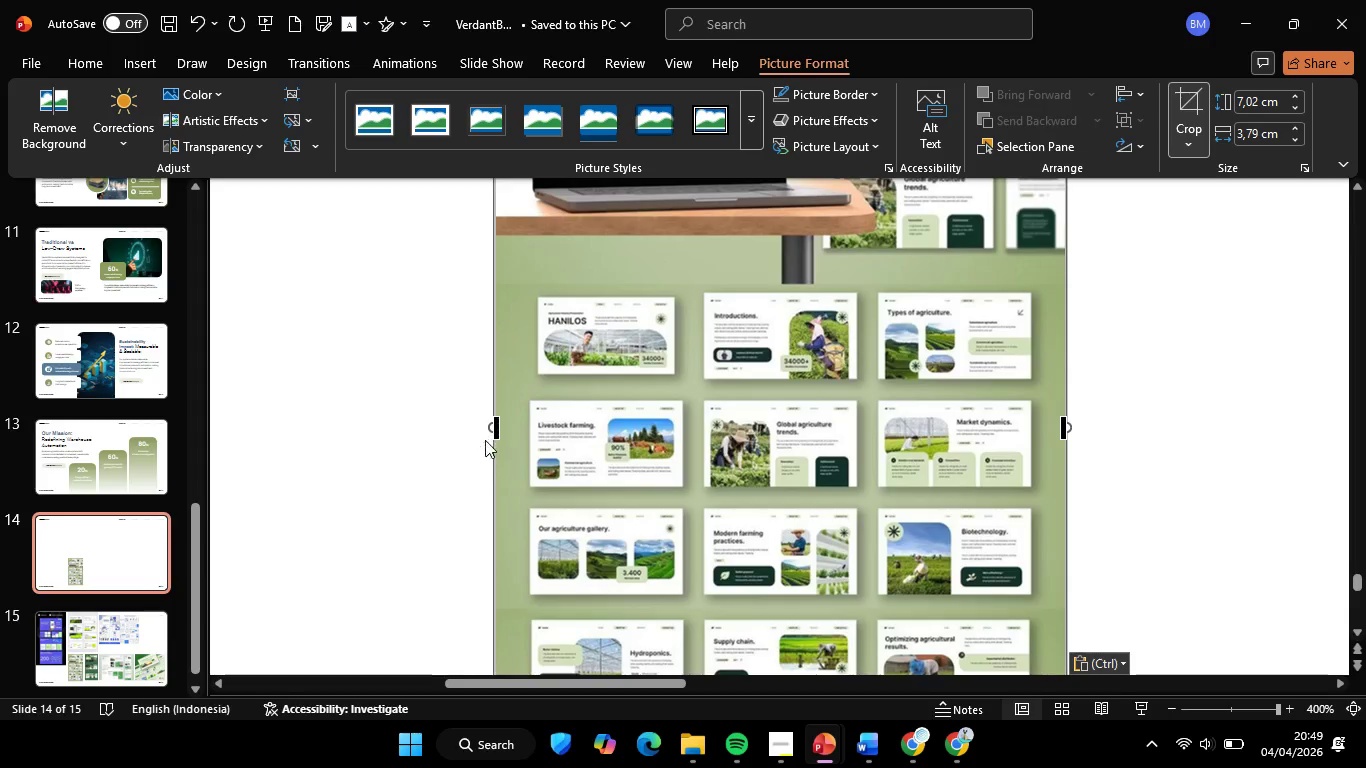 
hold_key(key=ShiftLeft, duration=4.7)
left_click_drag(start_coordinate=[497, 428], to_coordinate=[533, 443])